 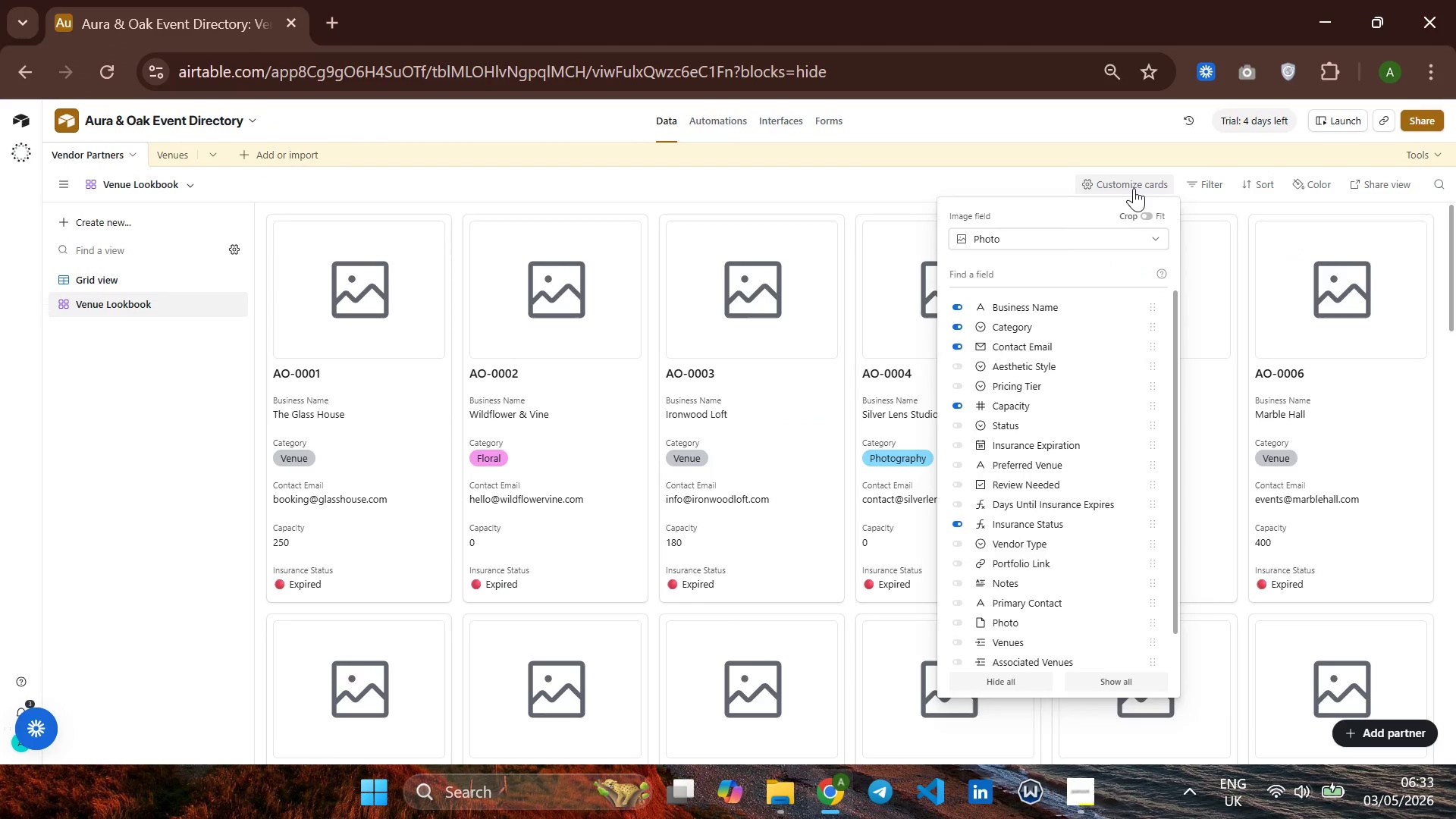 
mouse_move([1034, 351])
 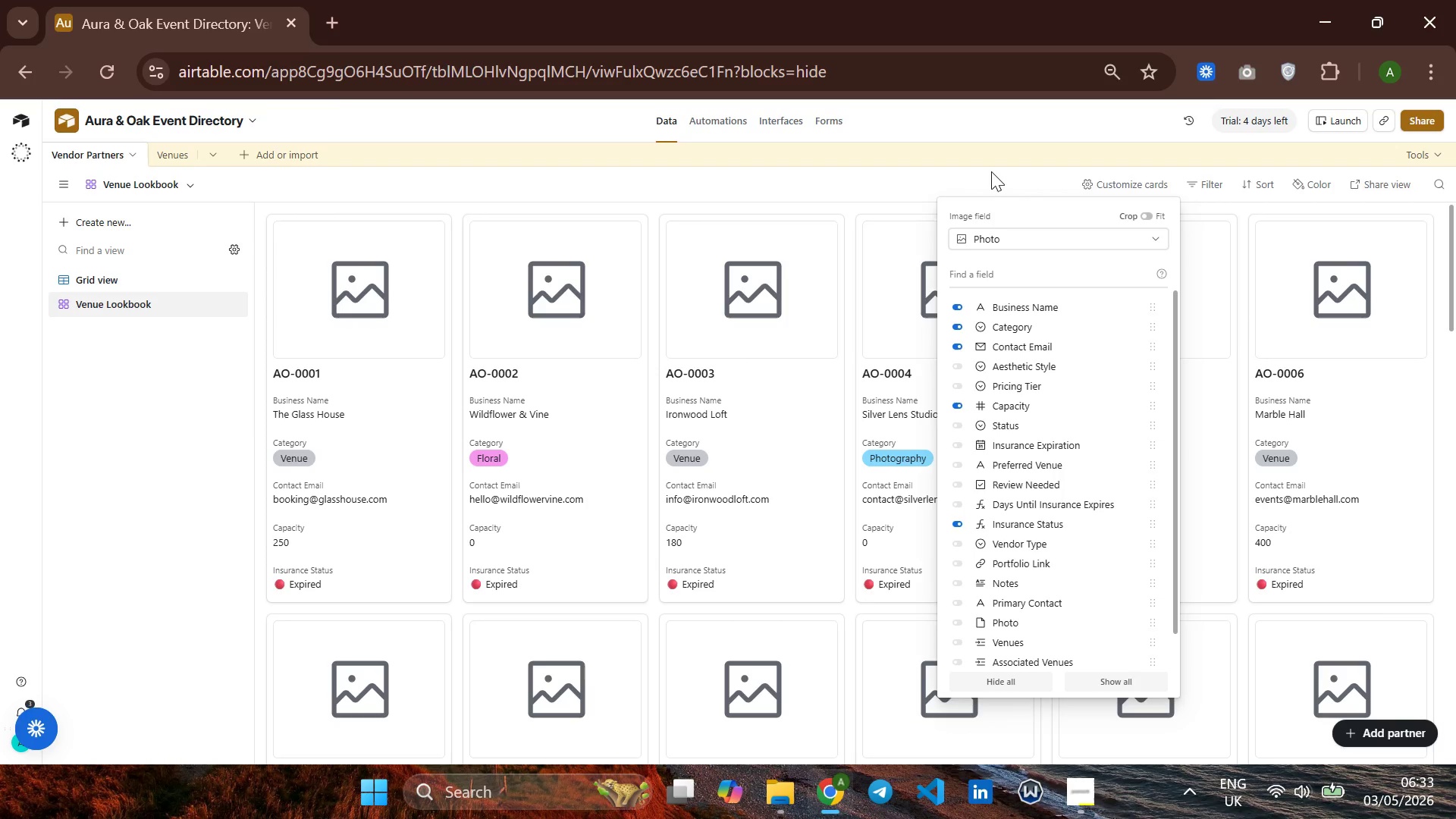 
wait(18.49)
 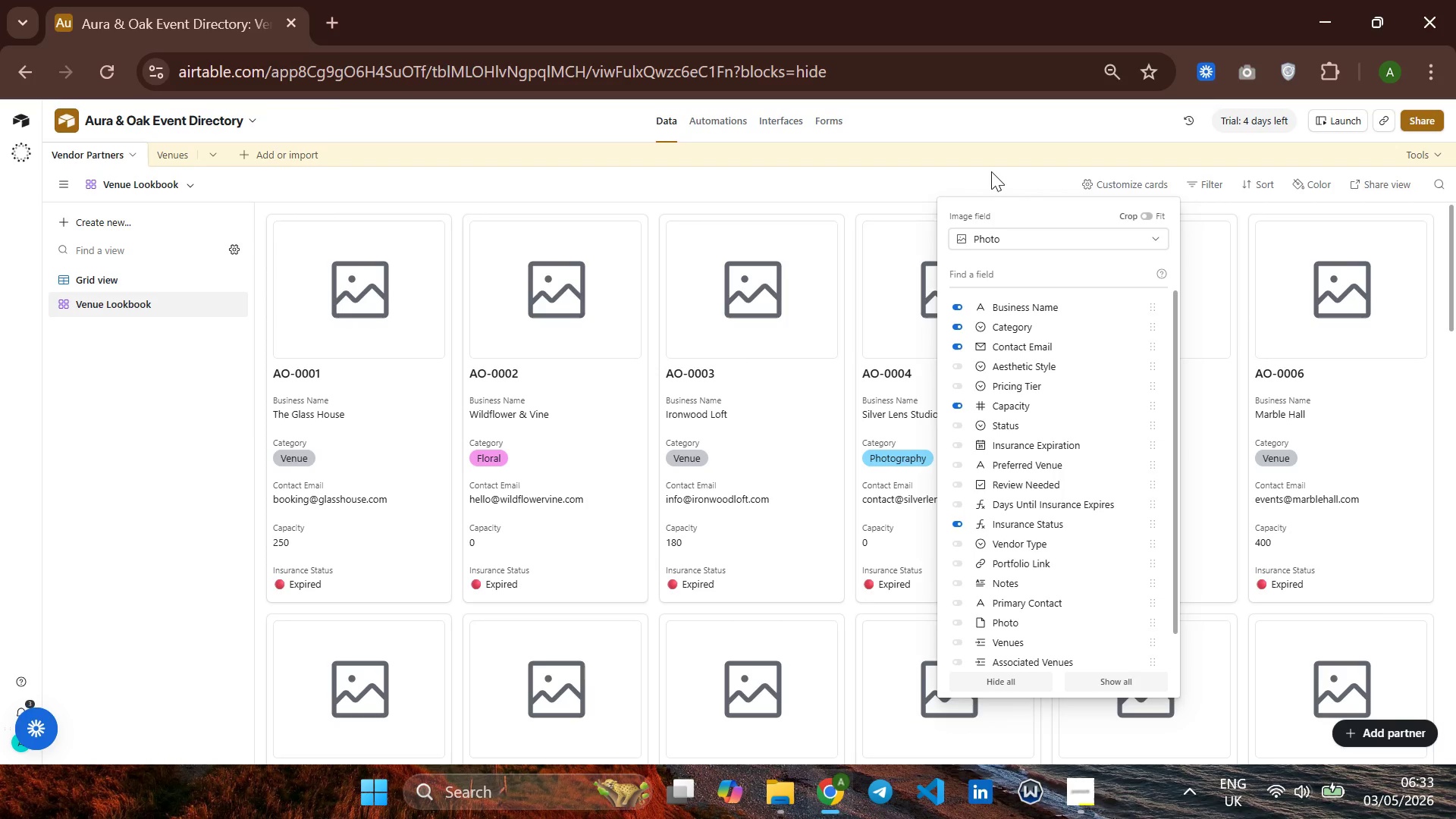 
left_click([954, 347])
 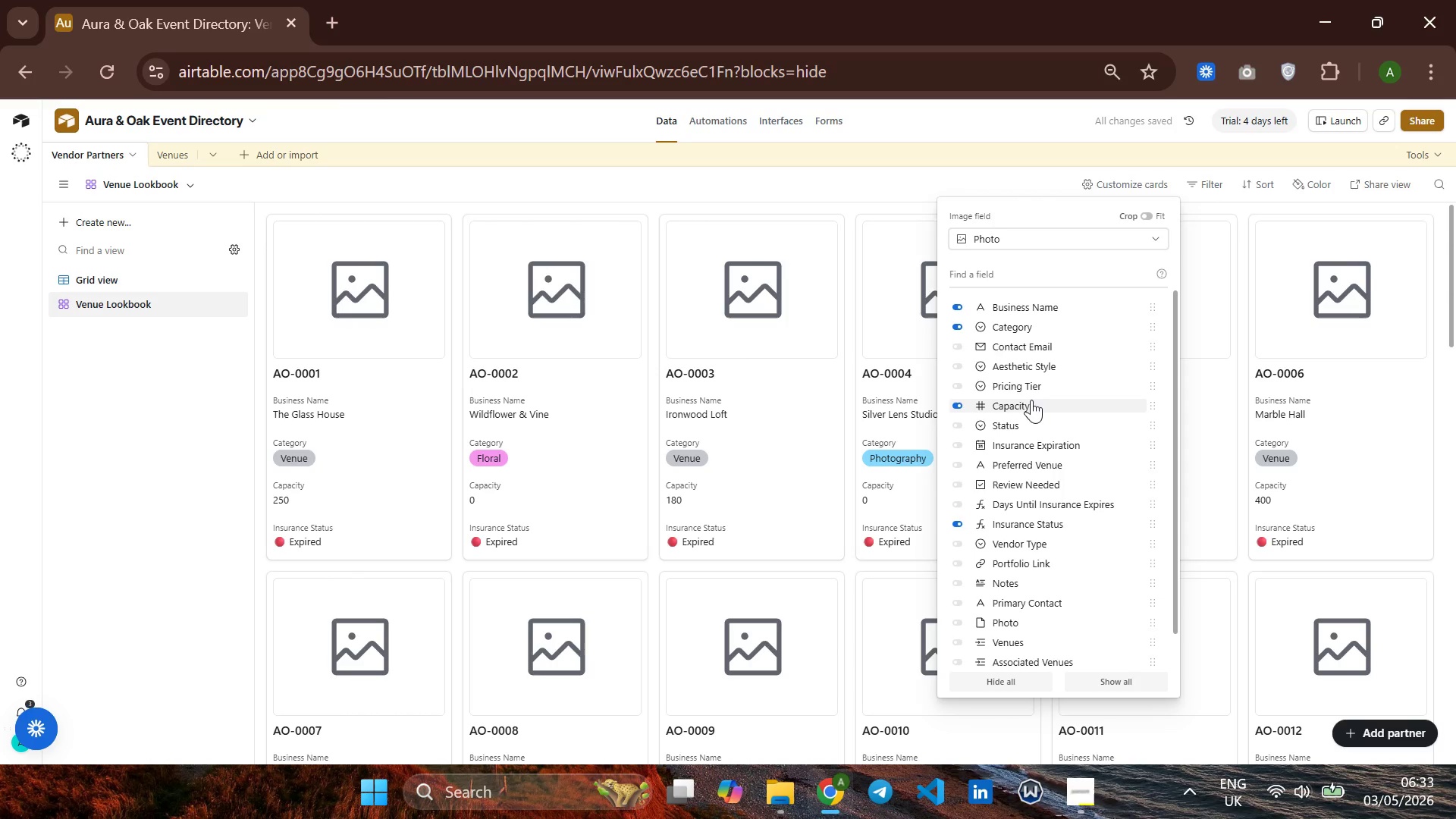 
wait(10.03)
 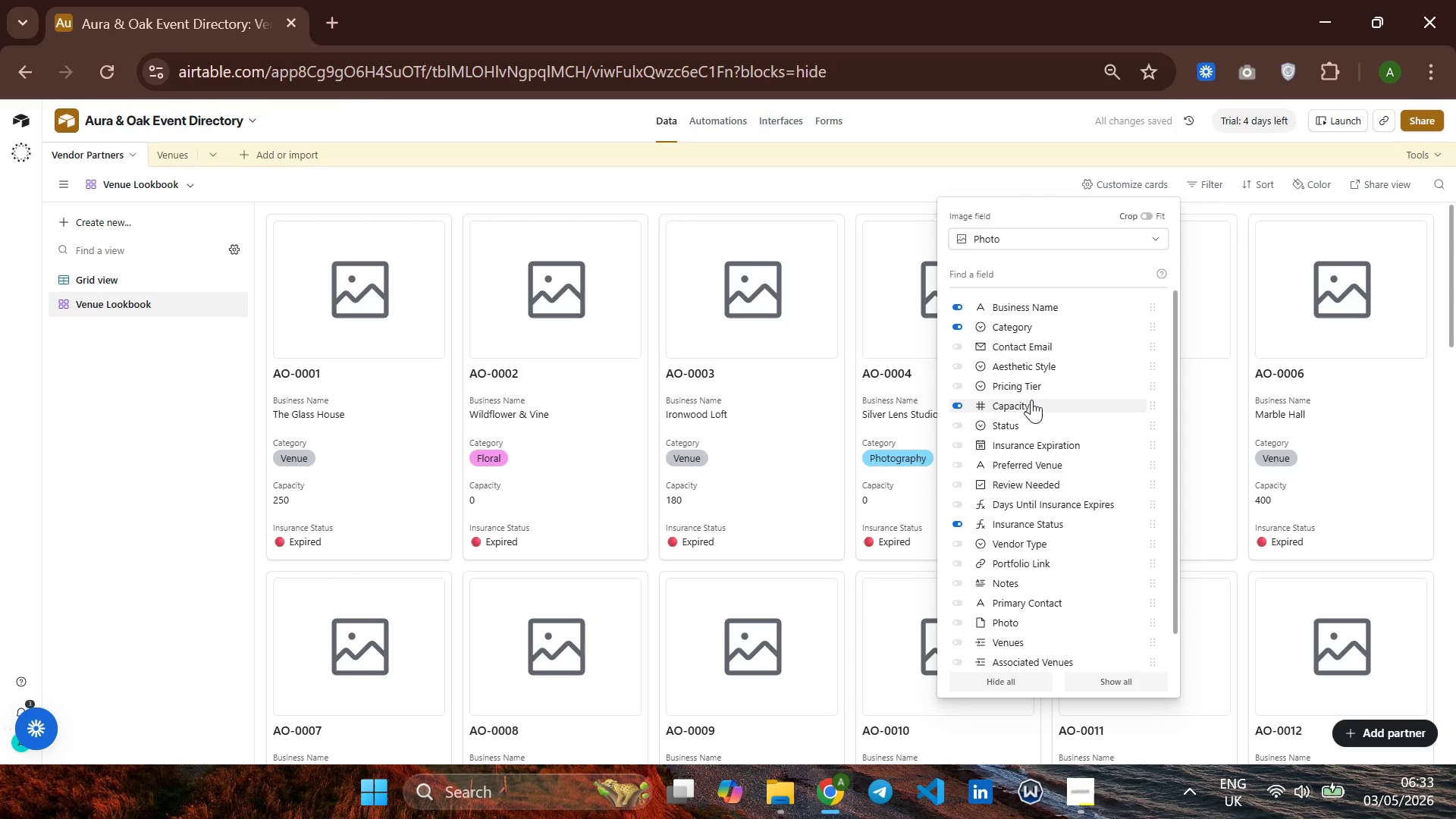 
left_click([1038, 182])
 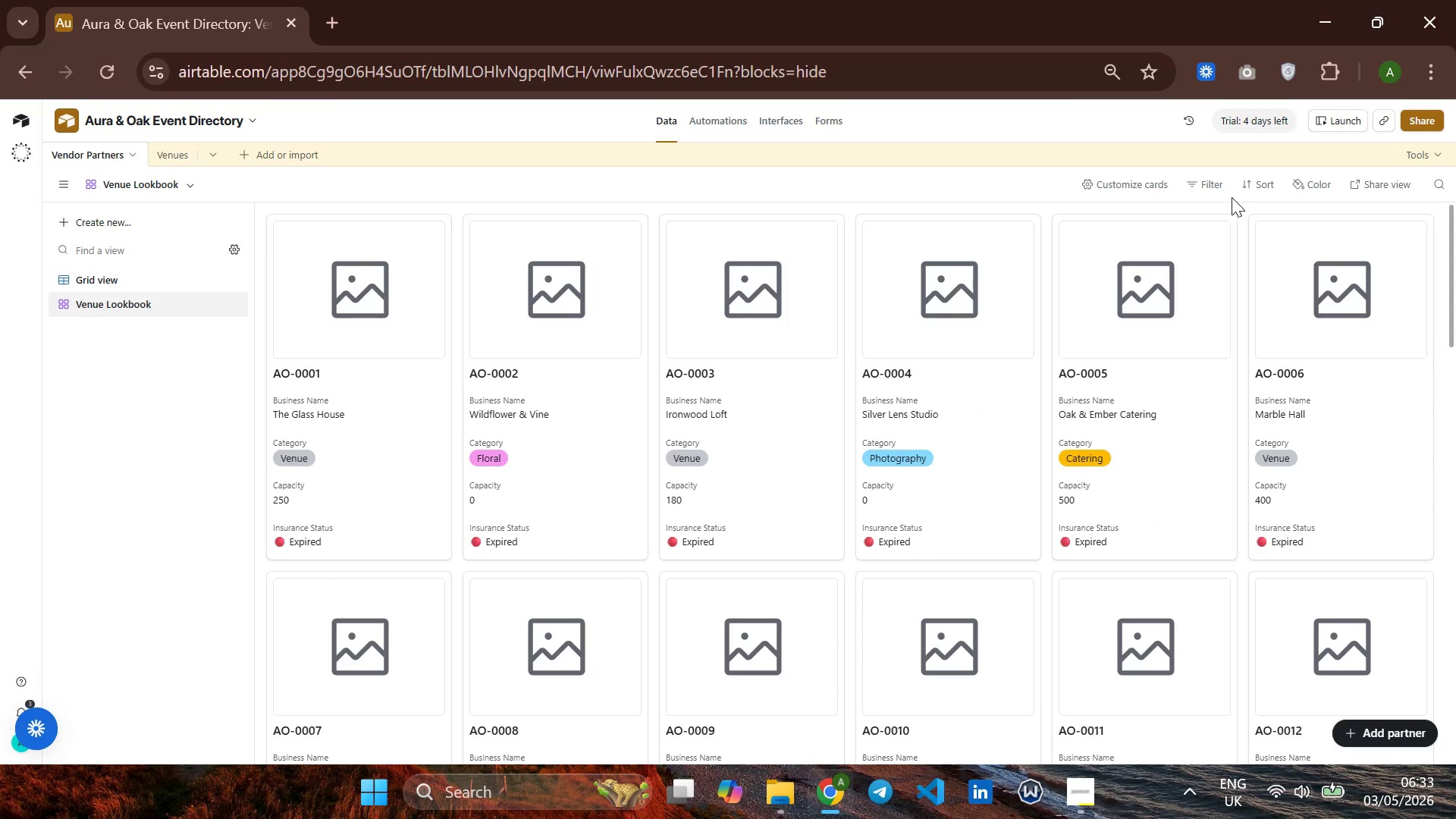 
wait(5.44)
 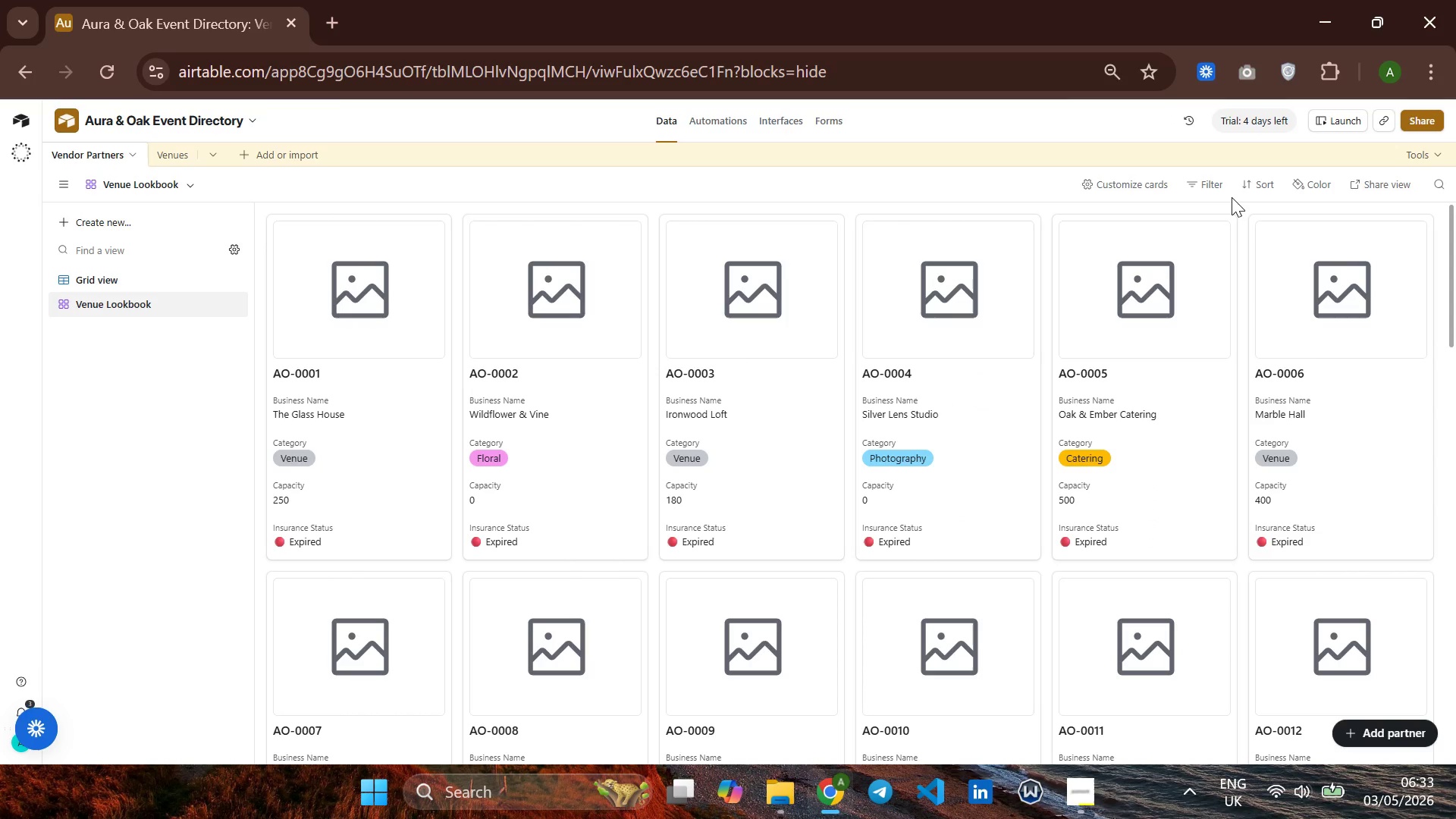 
left_click([1207, 187])
 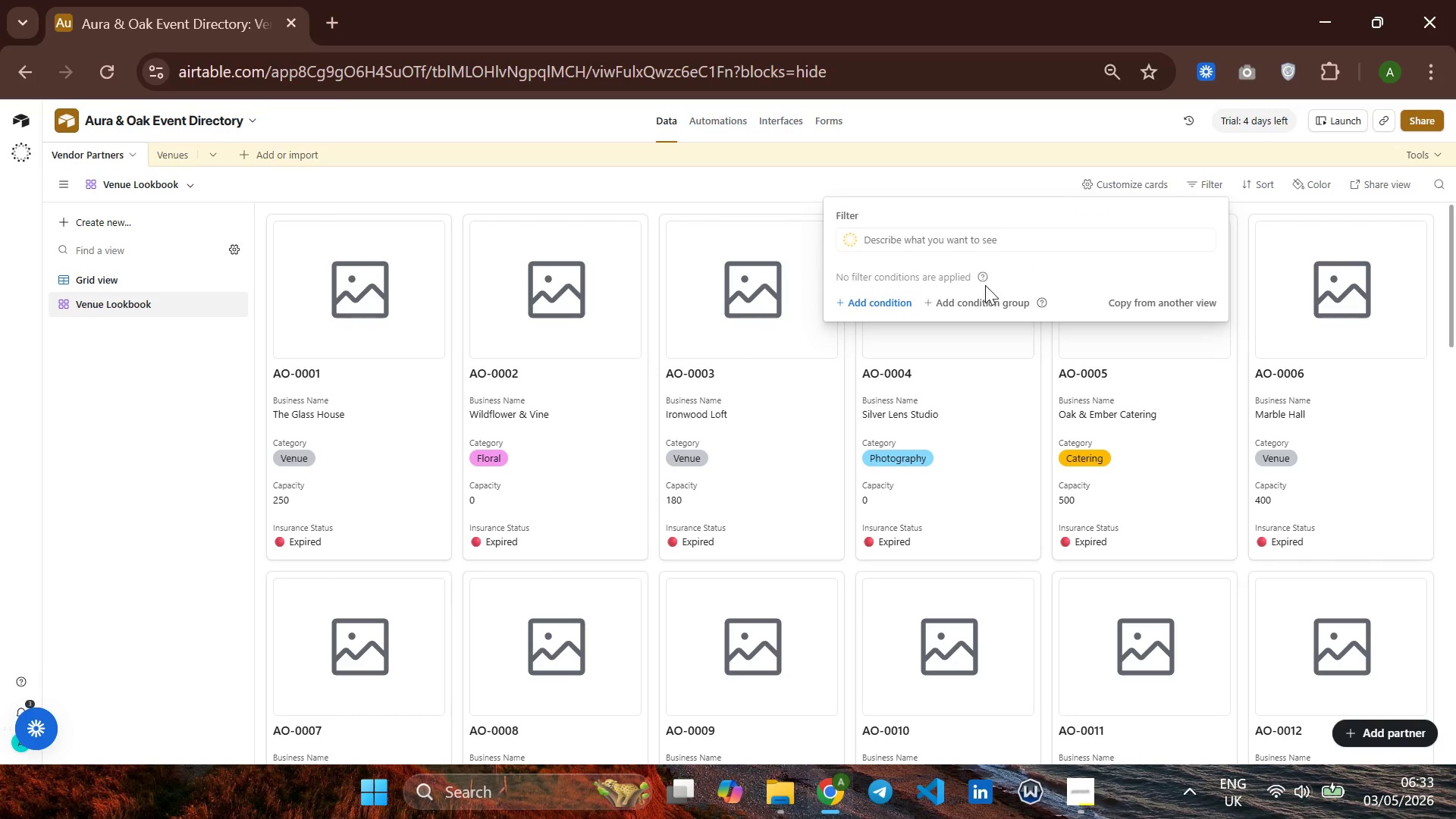 
left_click([980, 301])
 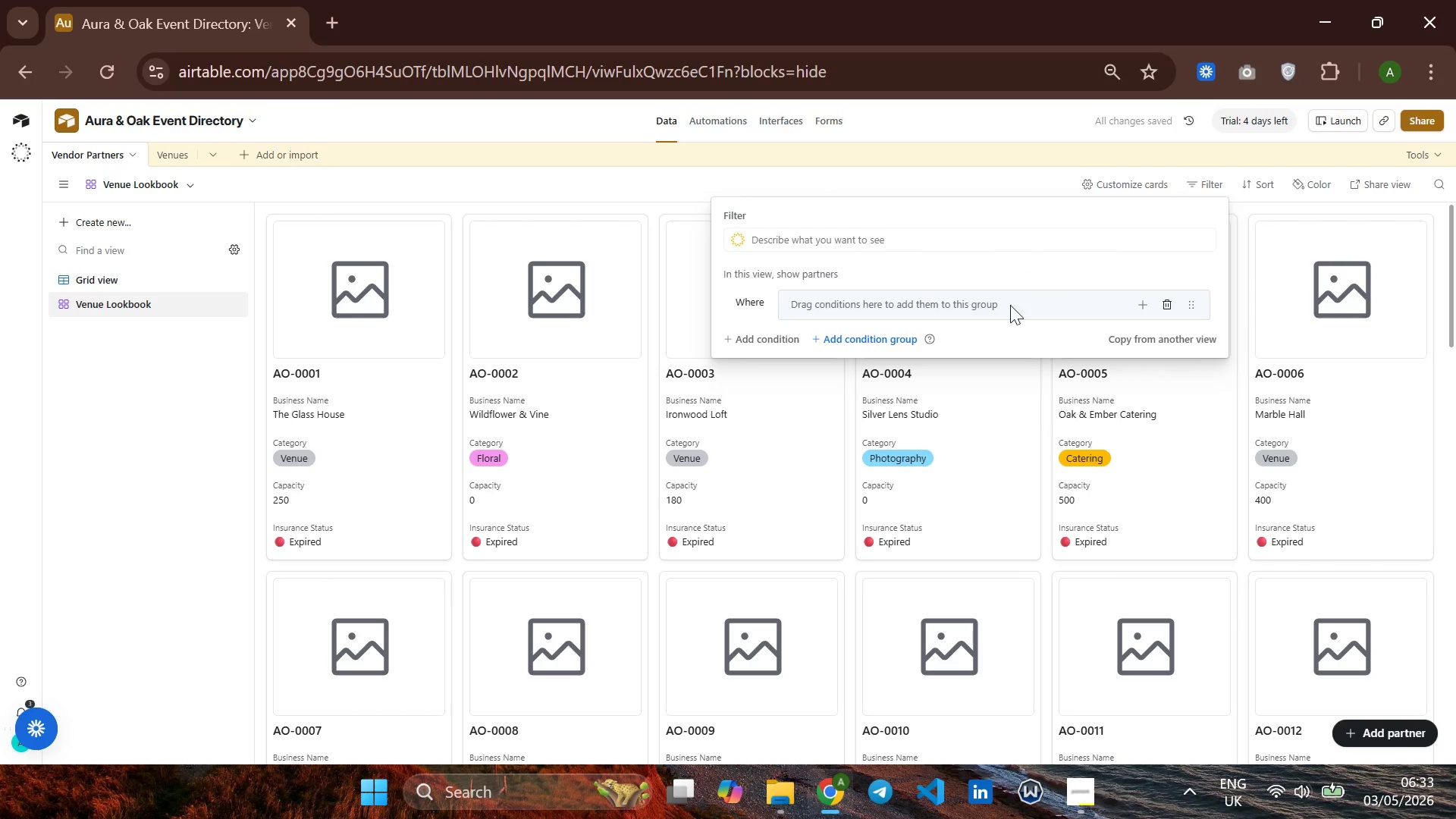 
wait(6.62)
 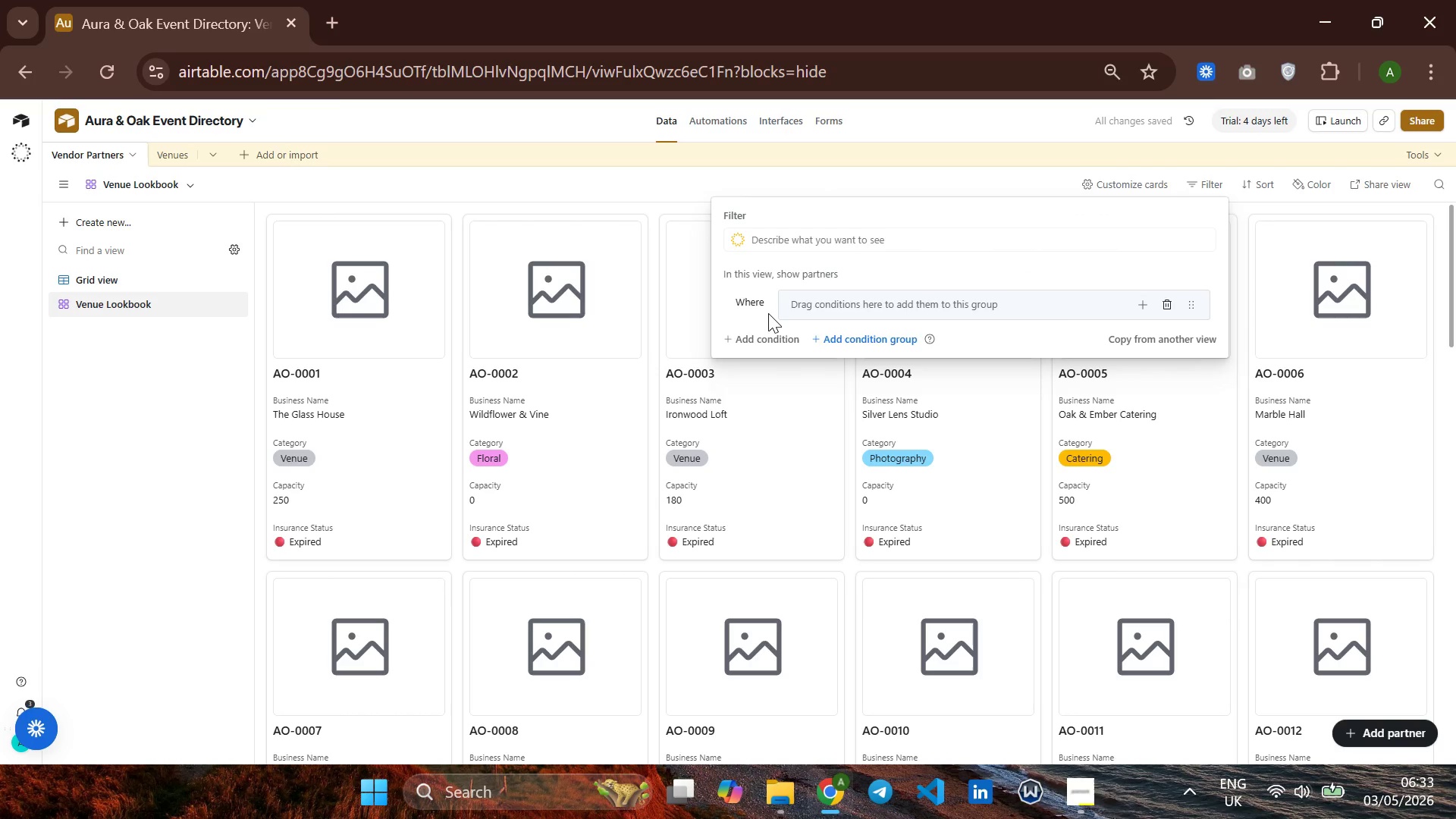 
left_click([1134, 304])
 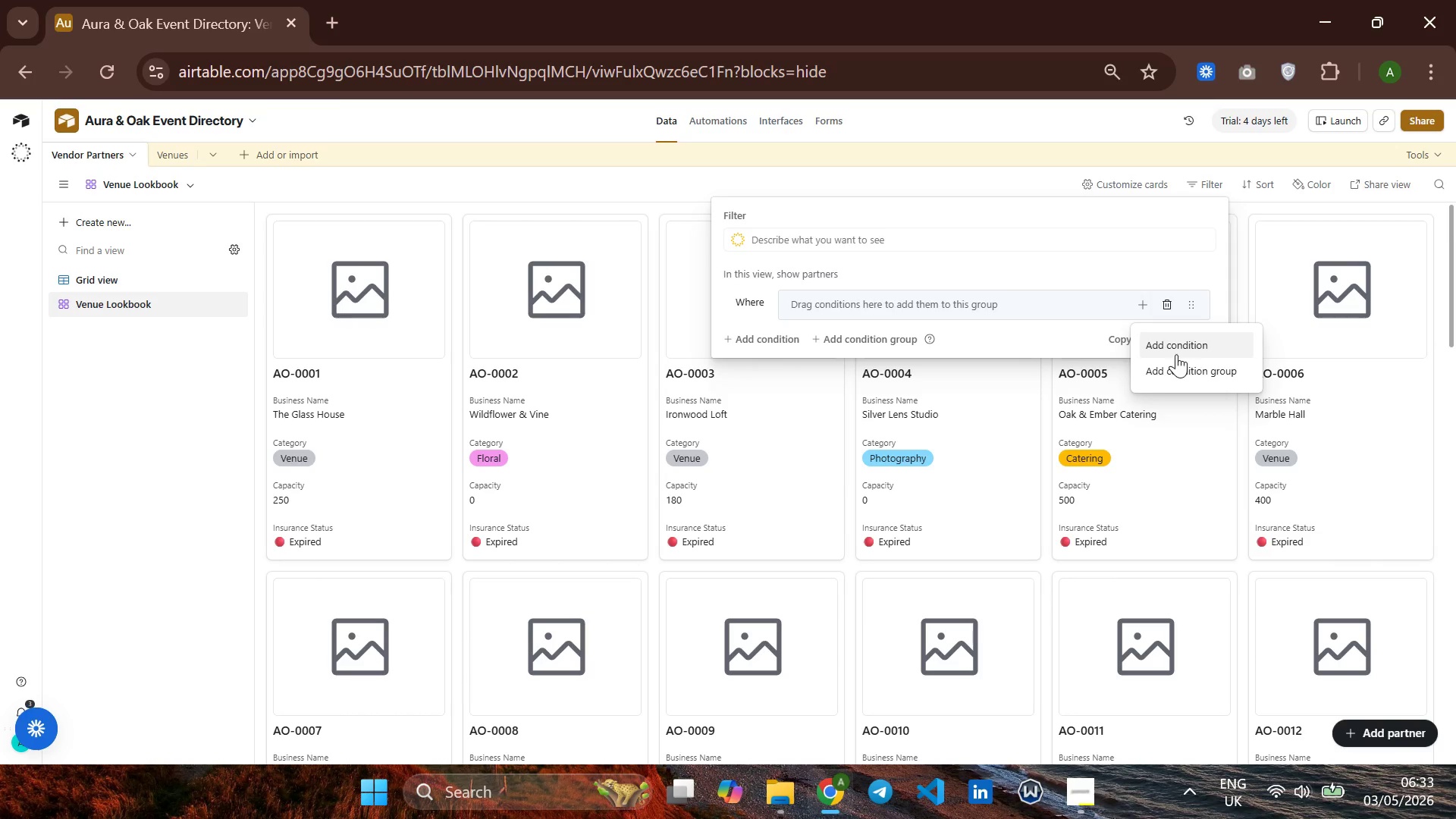 
left_click([1175, 366])
 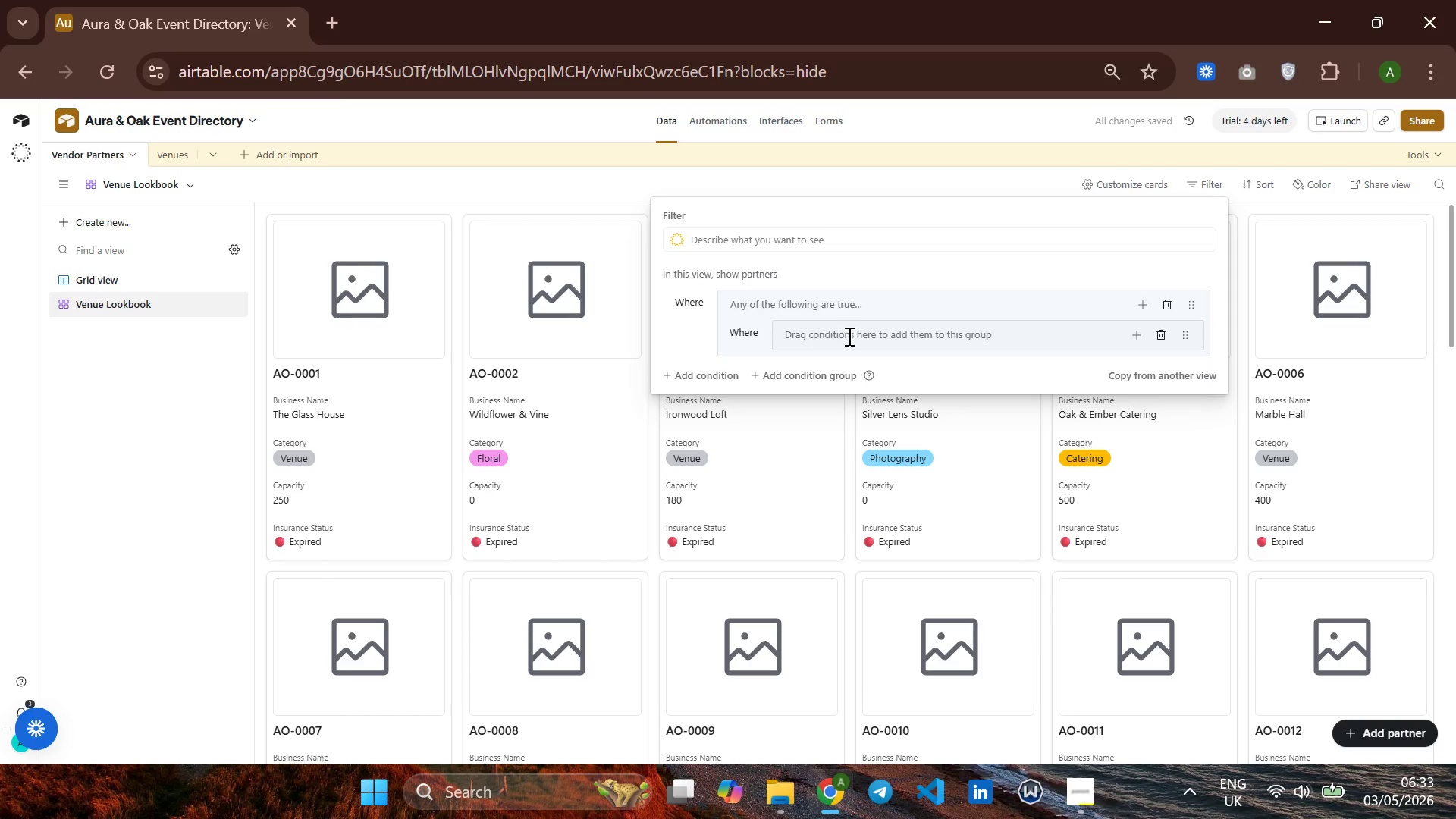 
left_click([845, 336])
 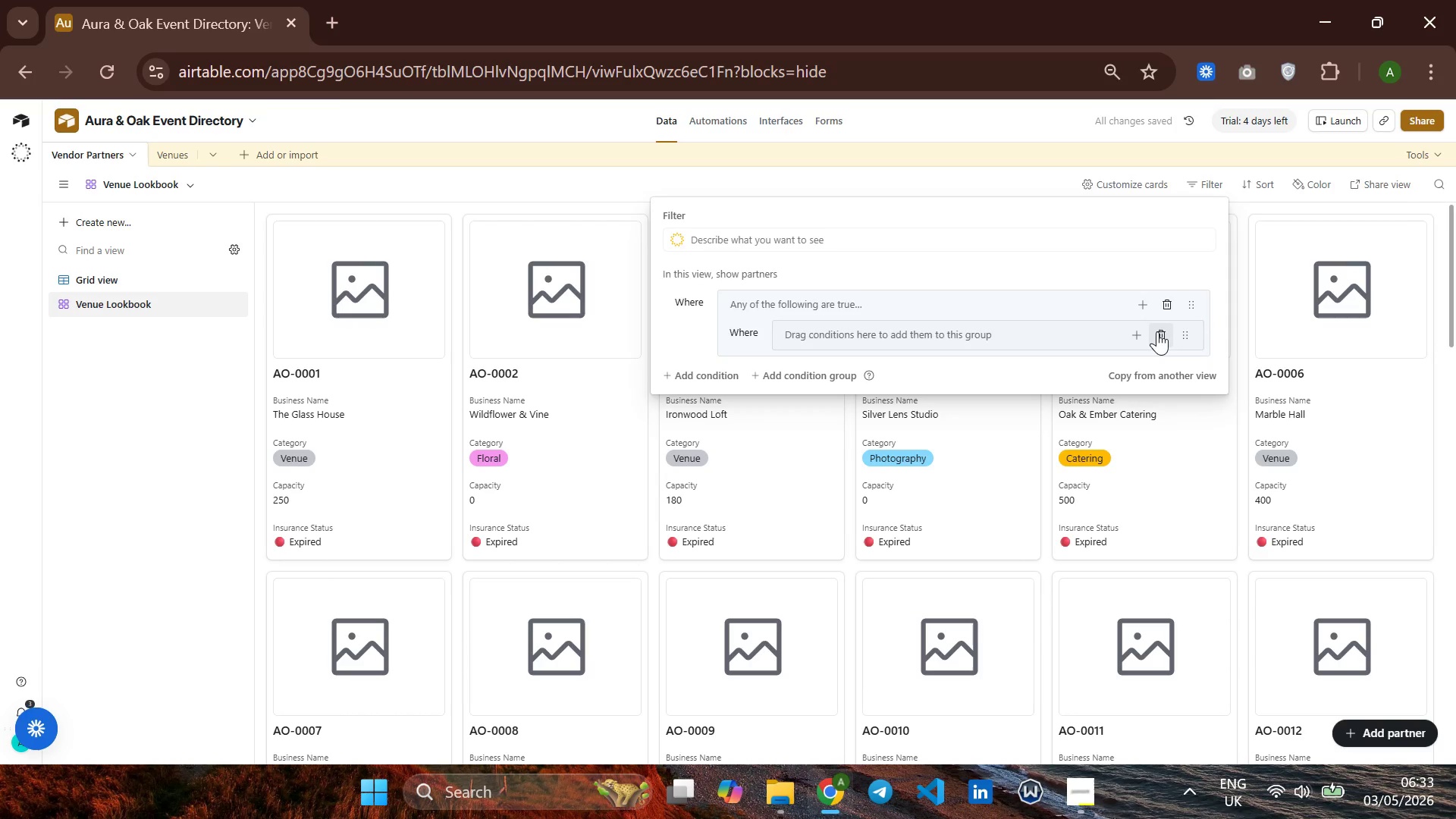 
left_click([1157, 331])
 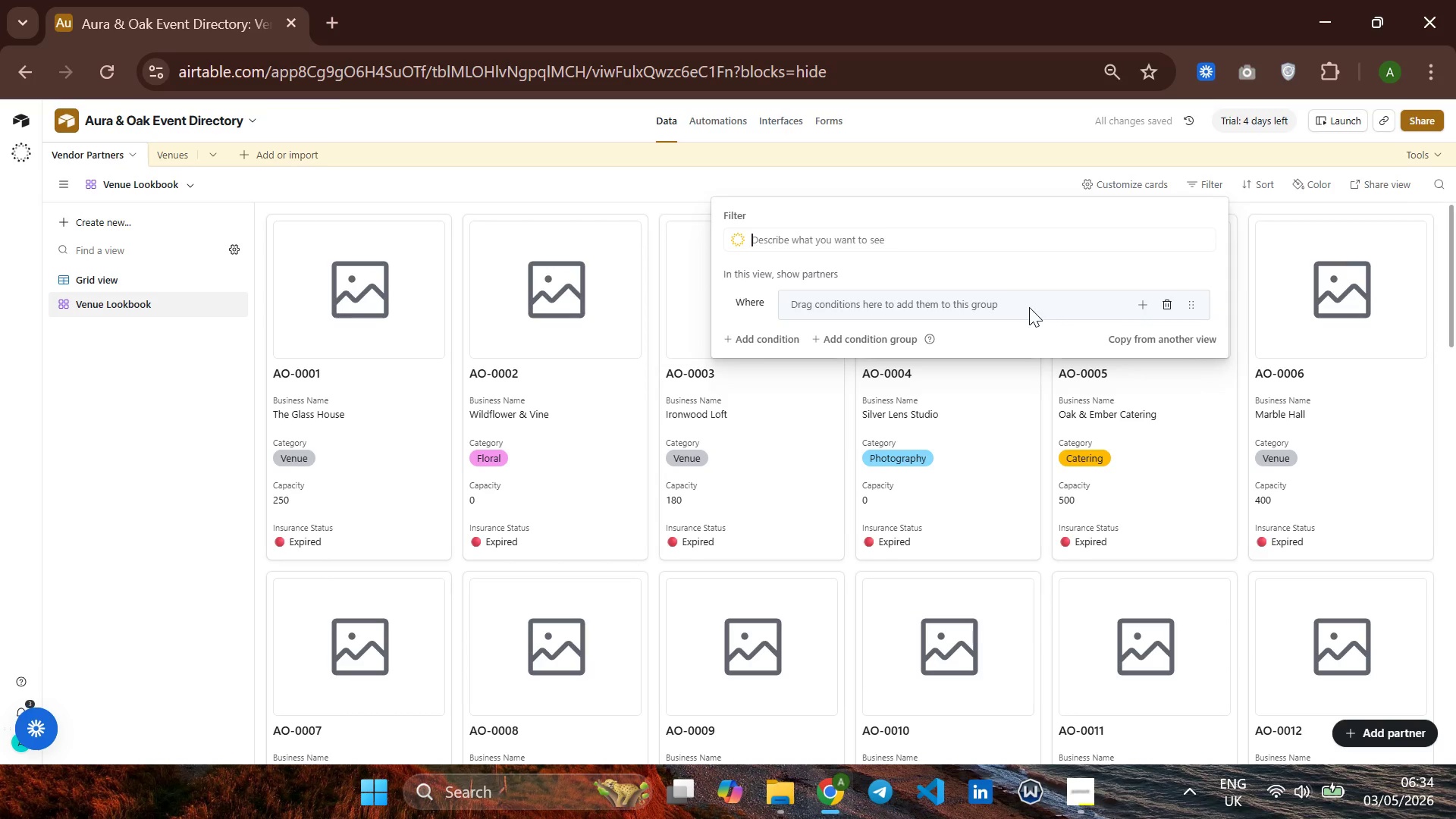 
left_click([980, 307])
 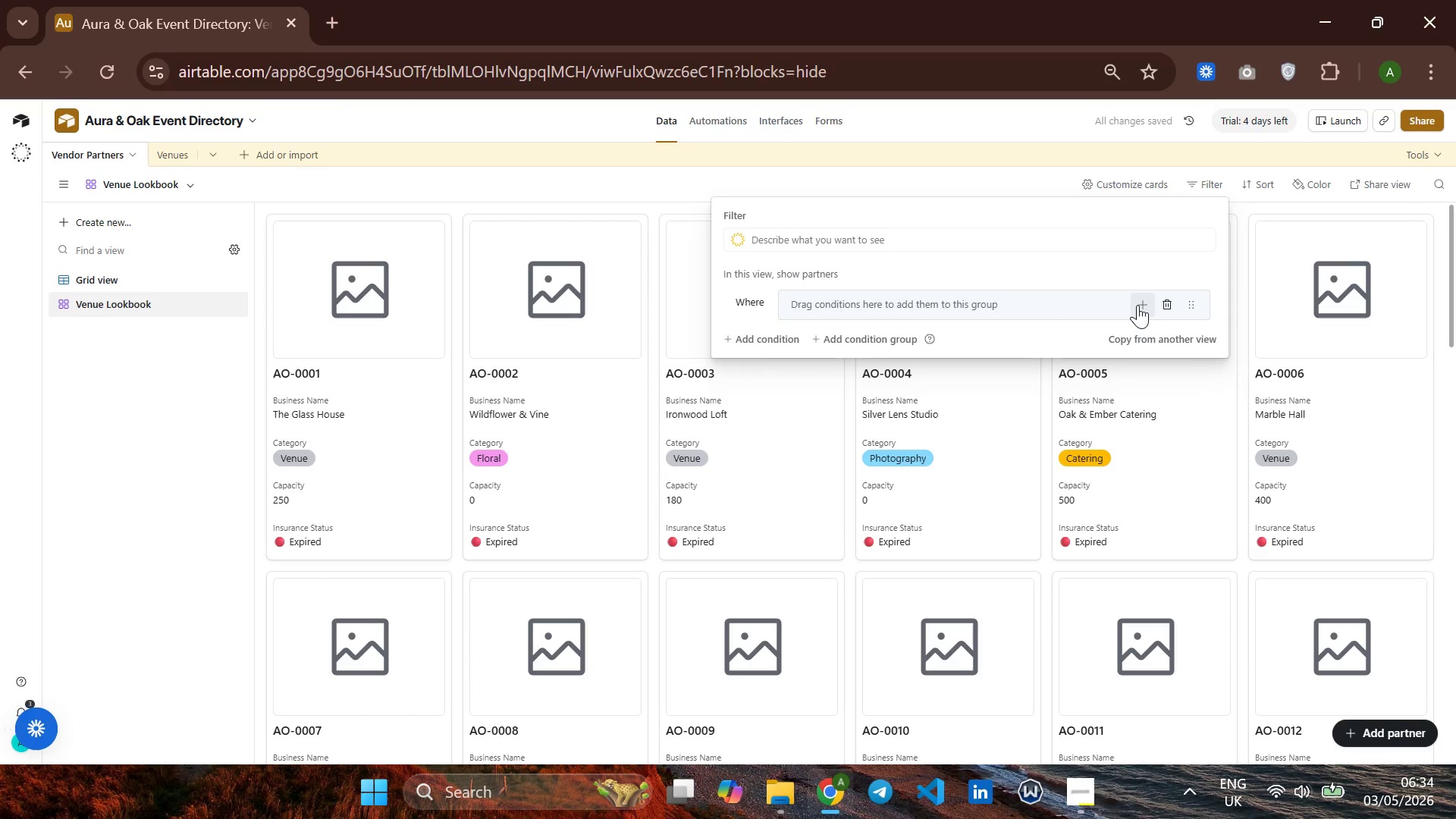 
left_click([1139, 305])
 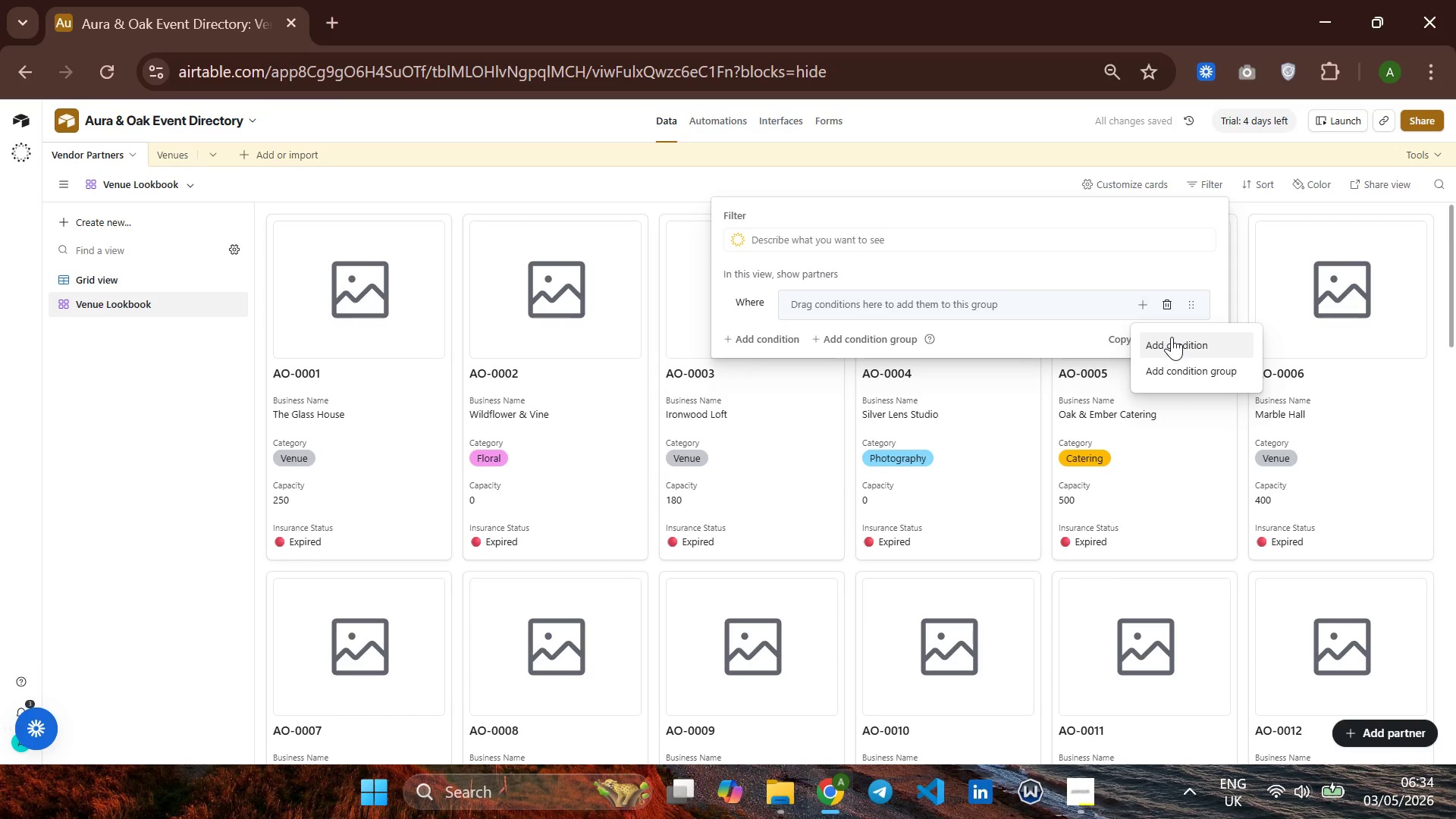 
left_click([1171, 341])
 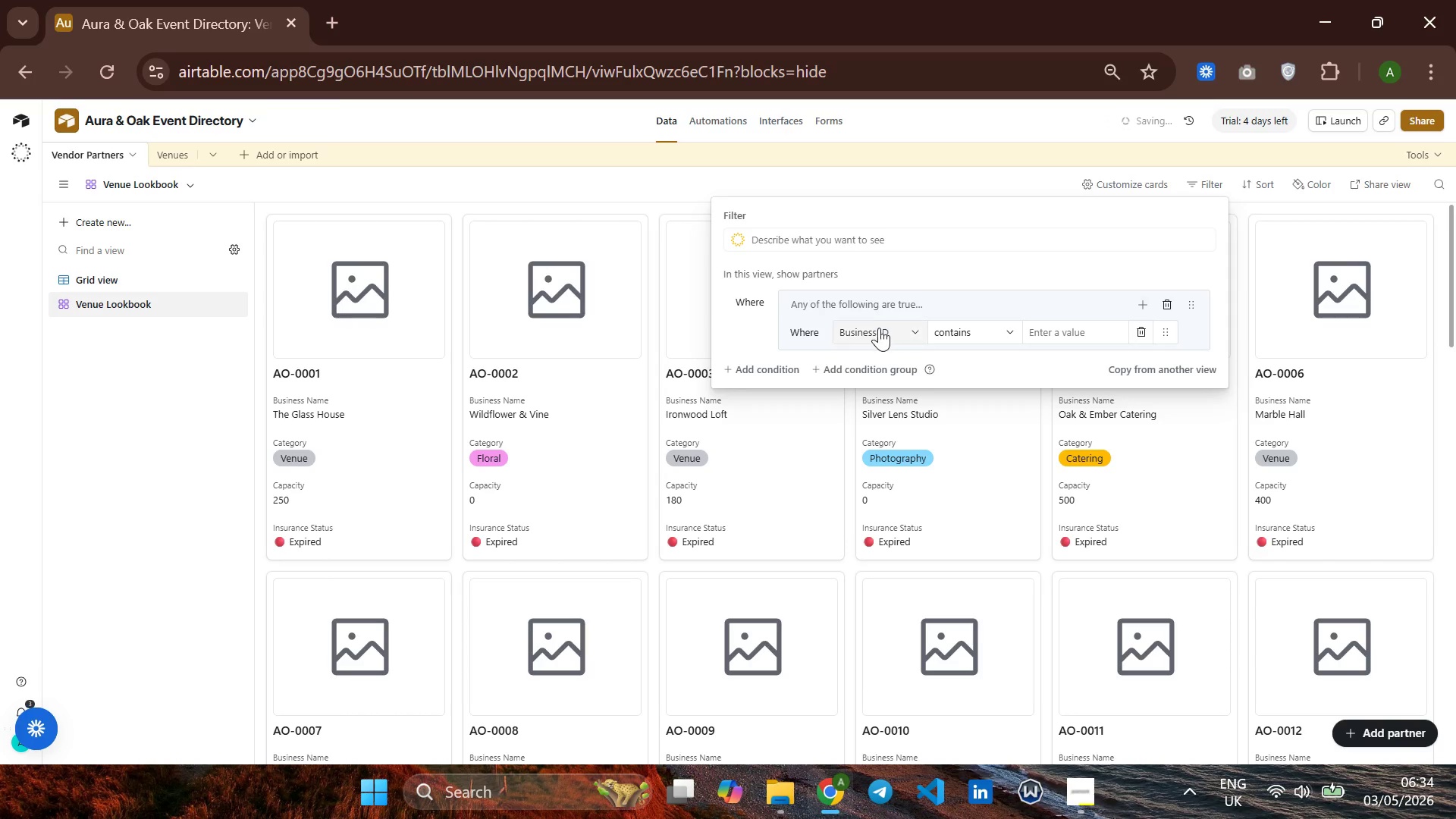 
left_click([879, 328])
 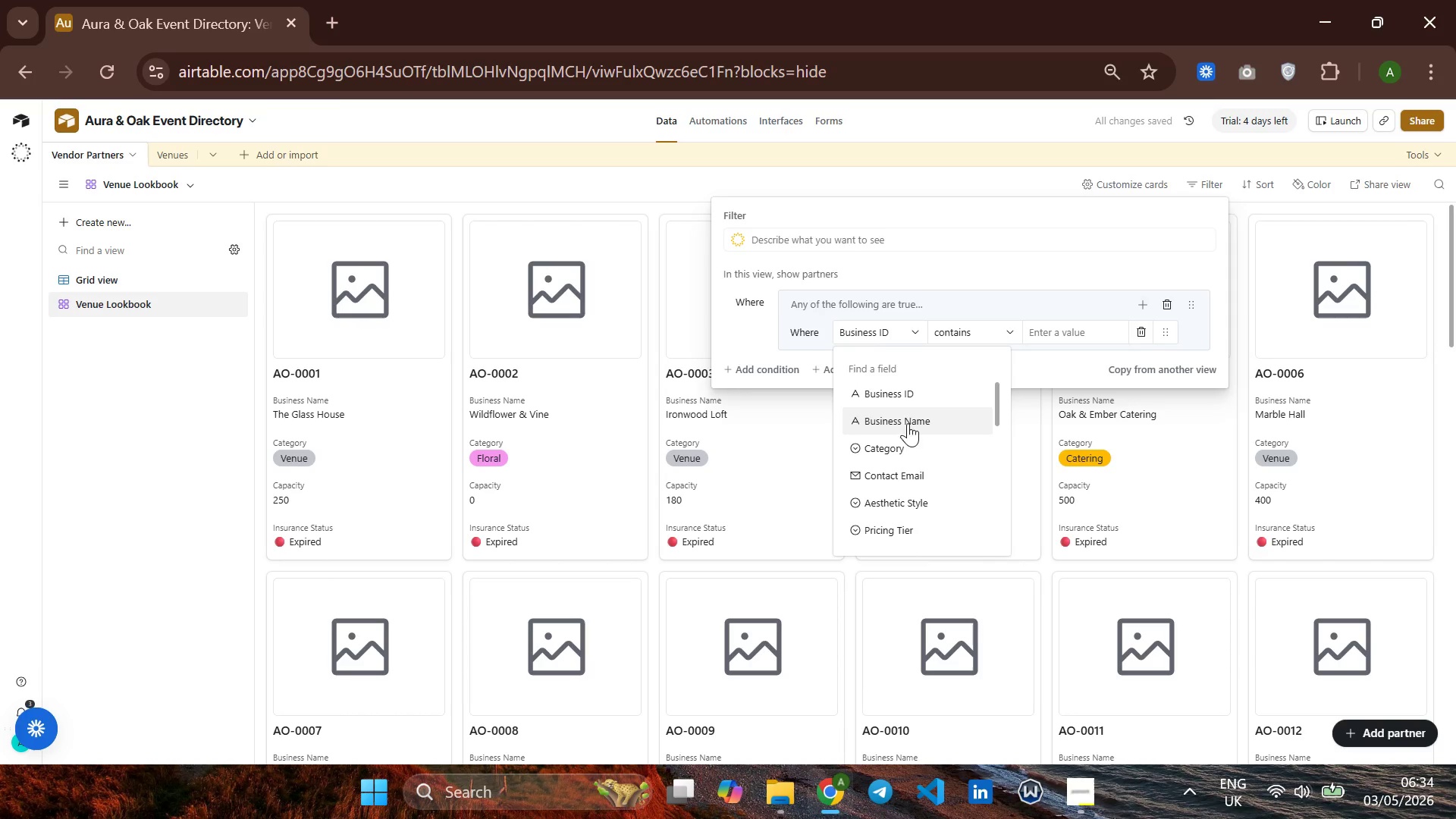 
left_click([894, 495])
 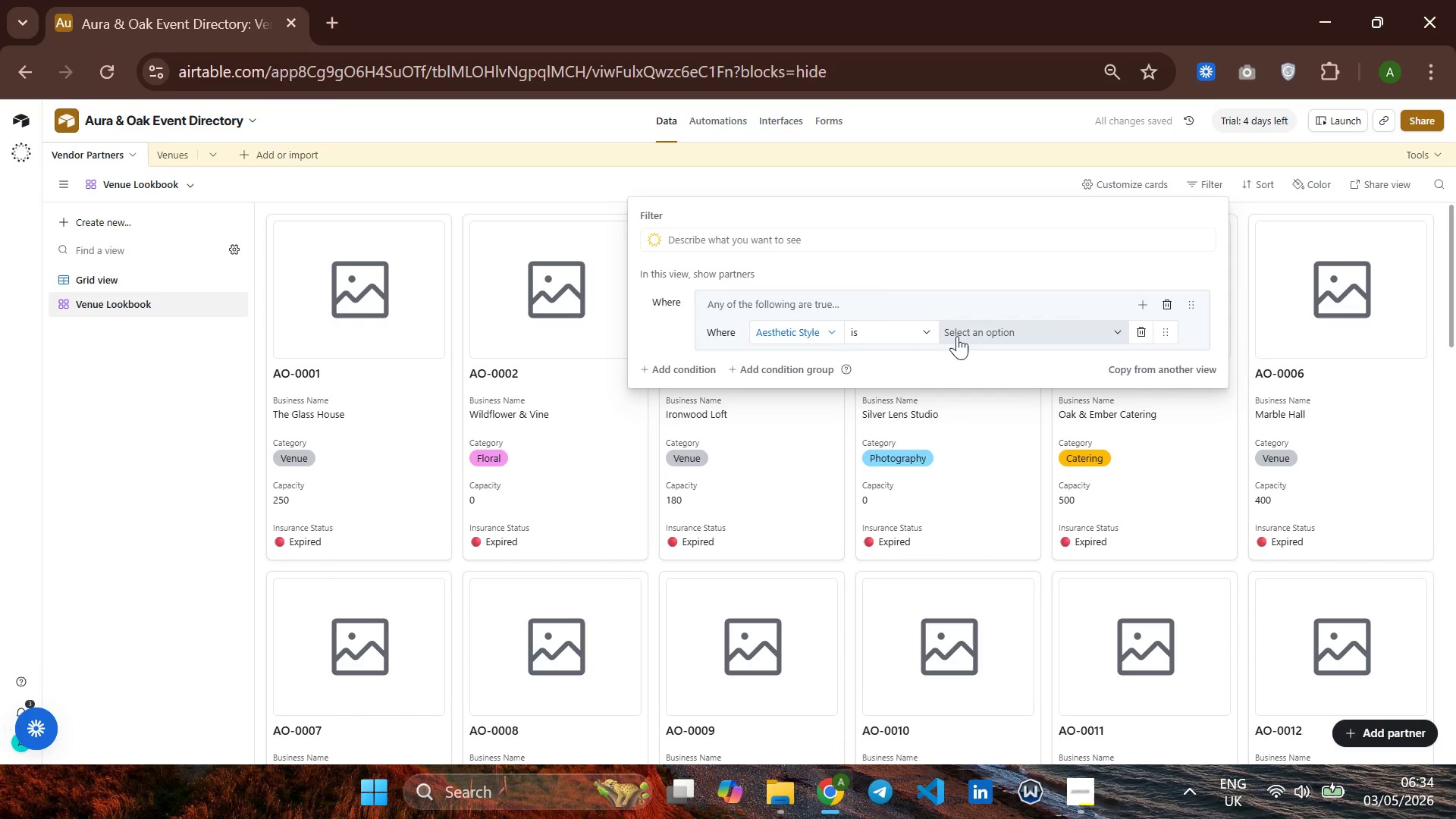 
left_click([978, 333])
 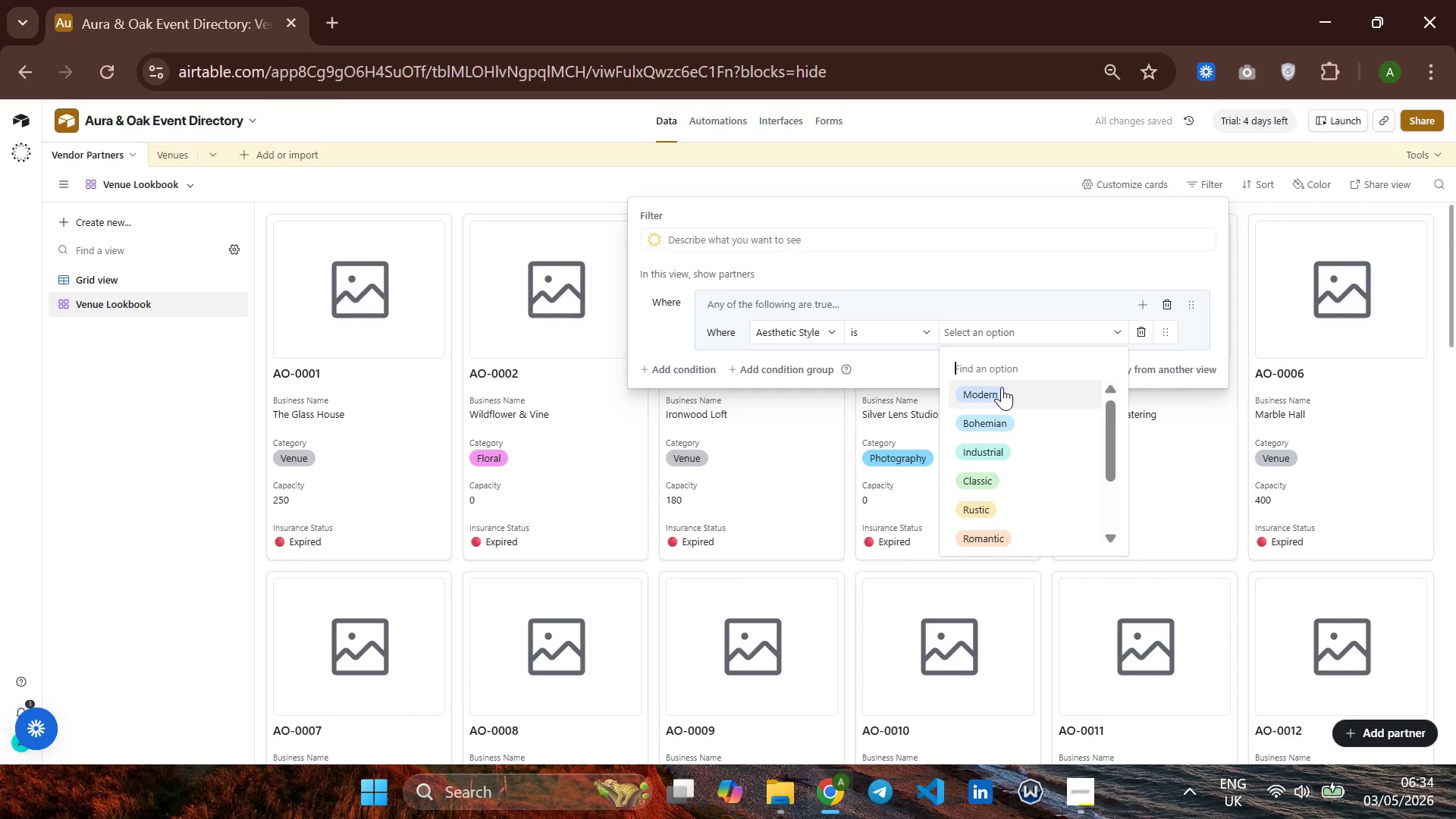 
left_click([1002, 384])
 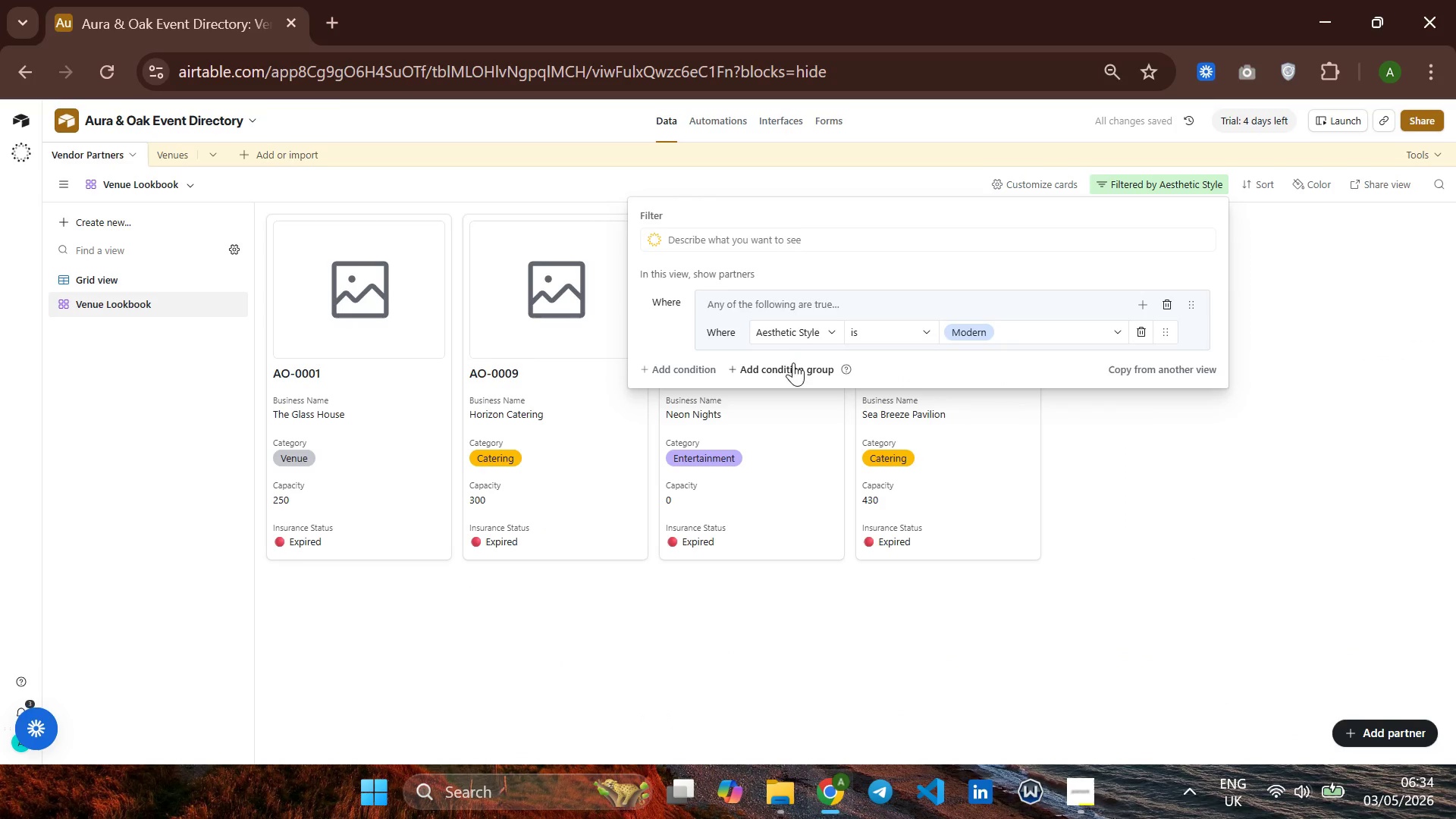 
wait(6.44)
 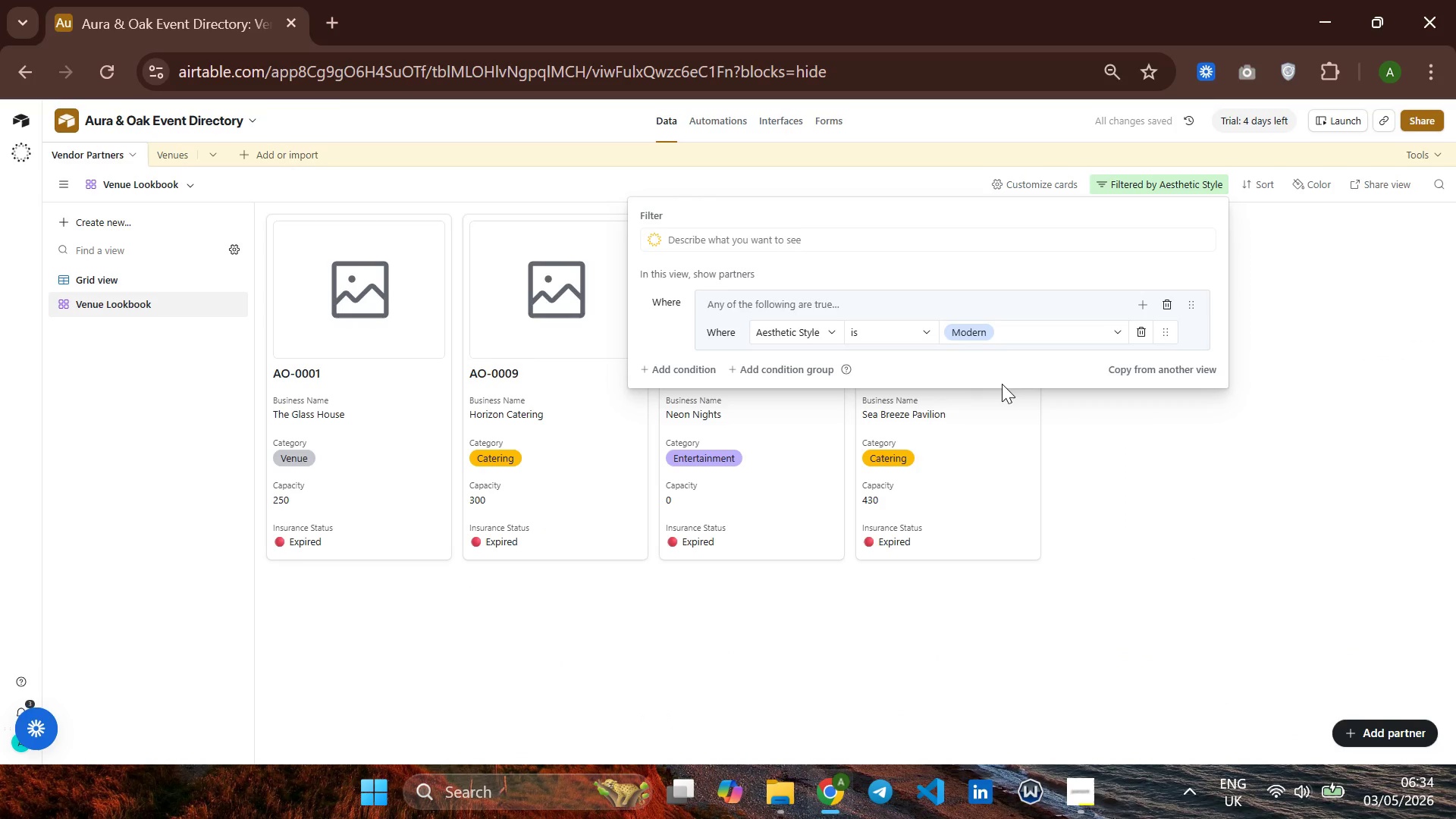 
left_click([1145, 334])
 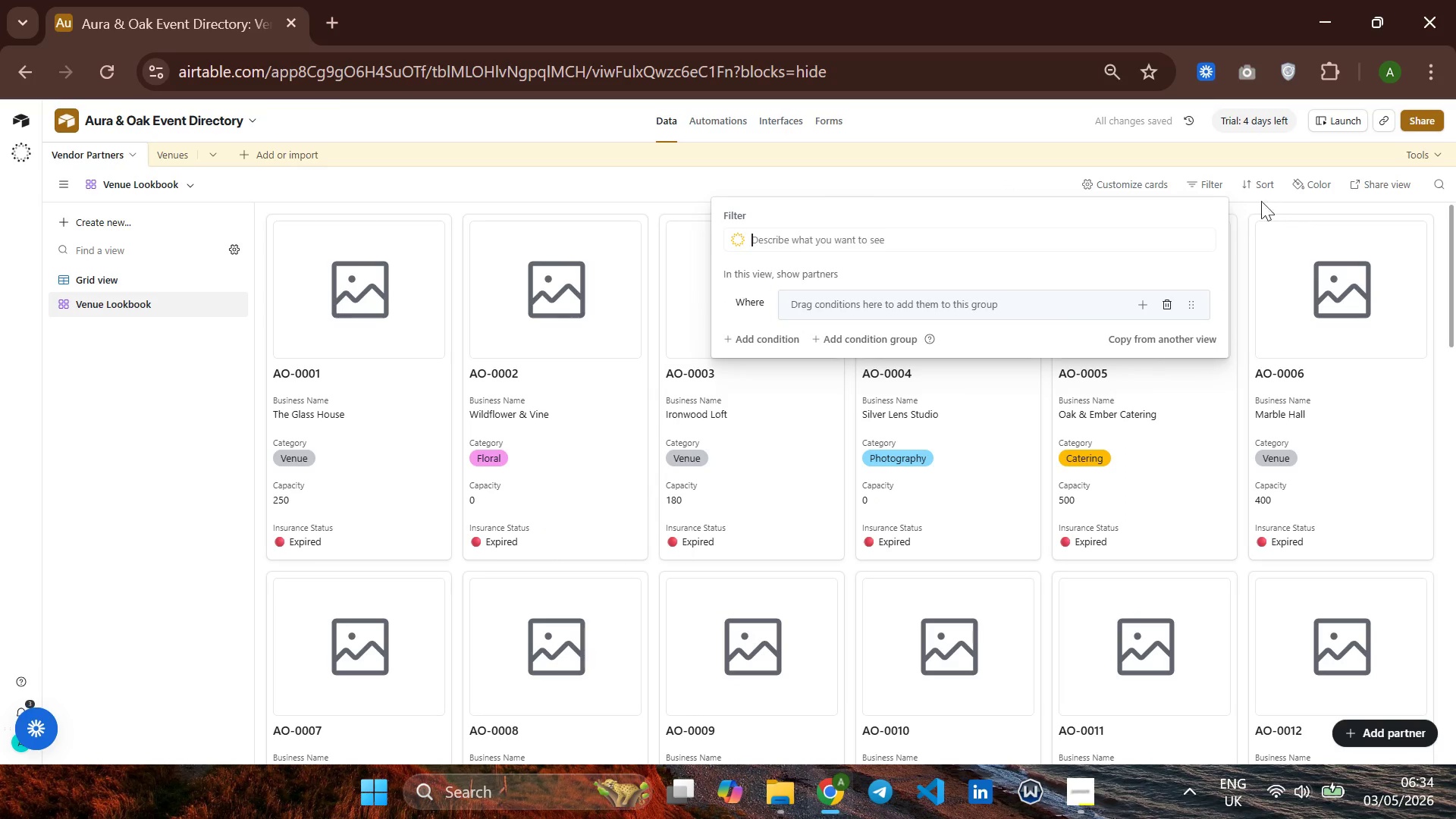 
left_click([1254, 199])
 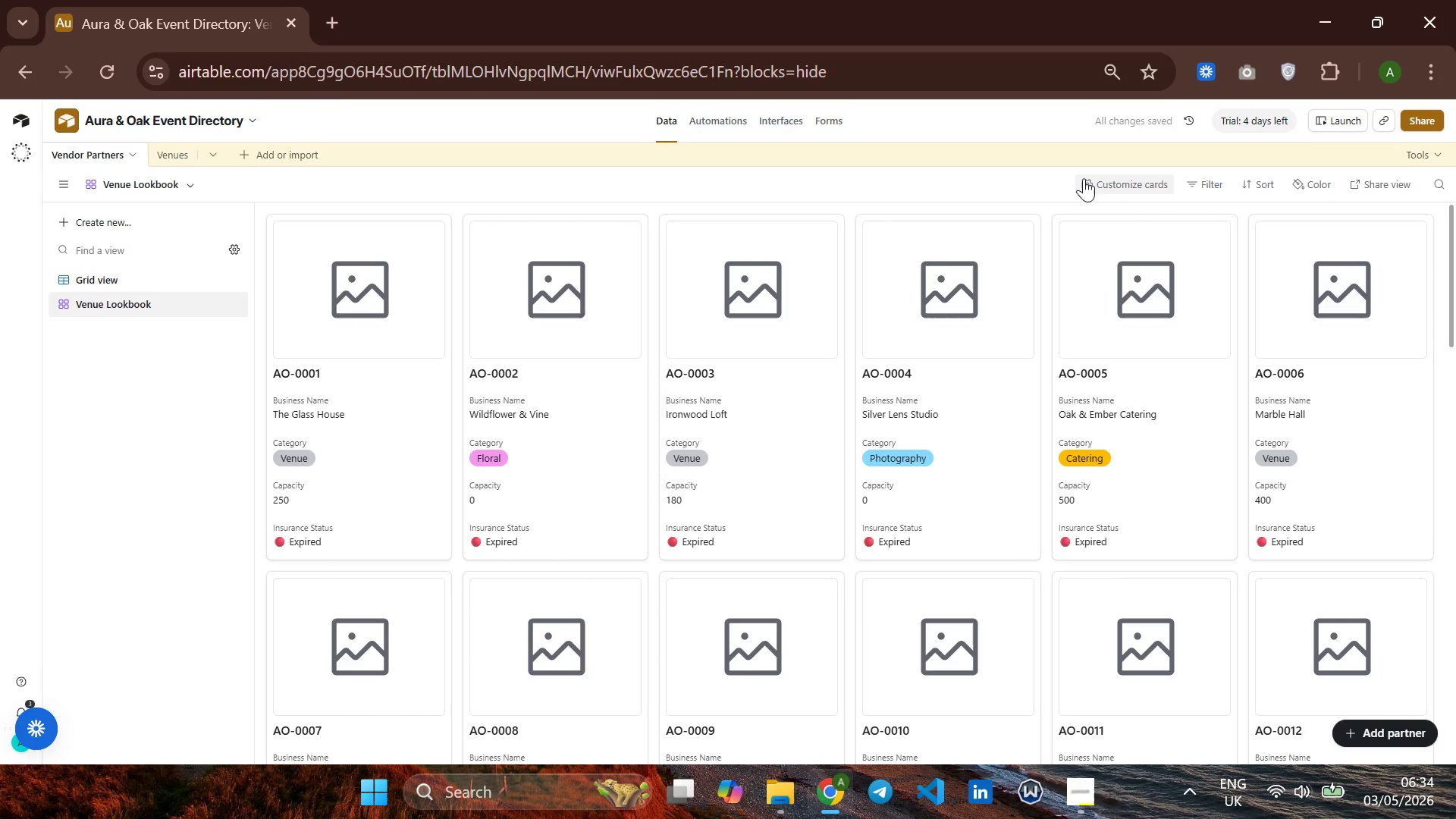 
left_click([1086, 178])
 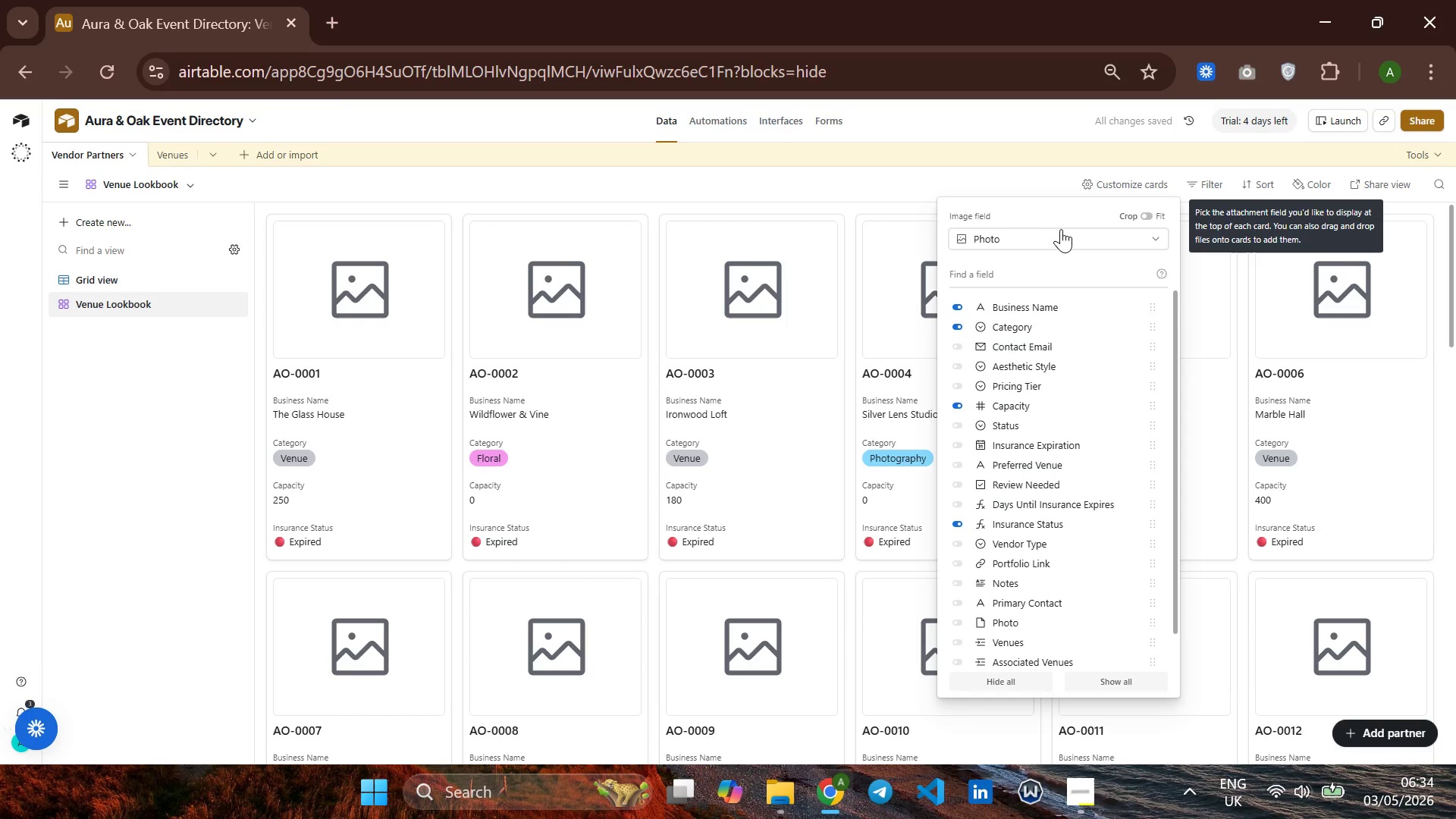 
left_click([1056, 234])
 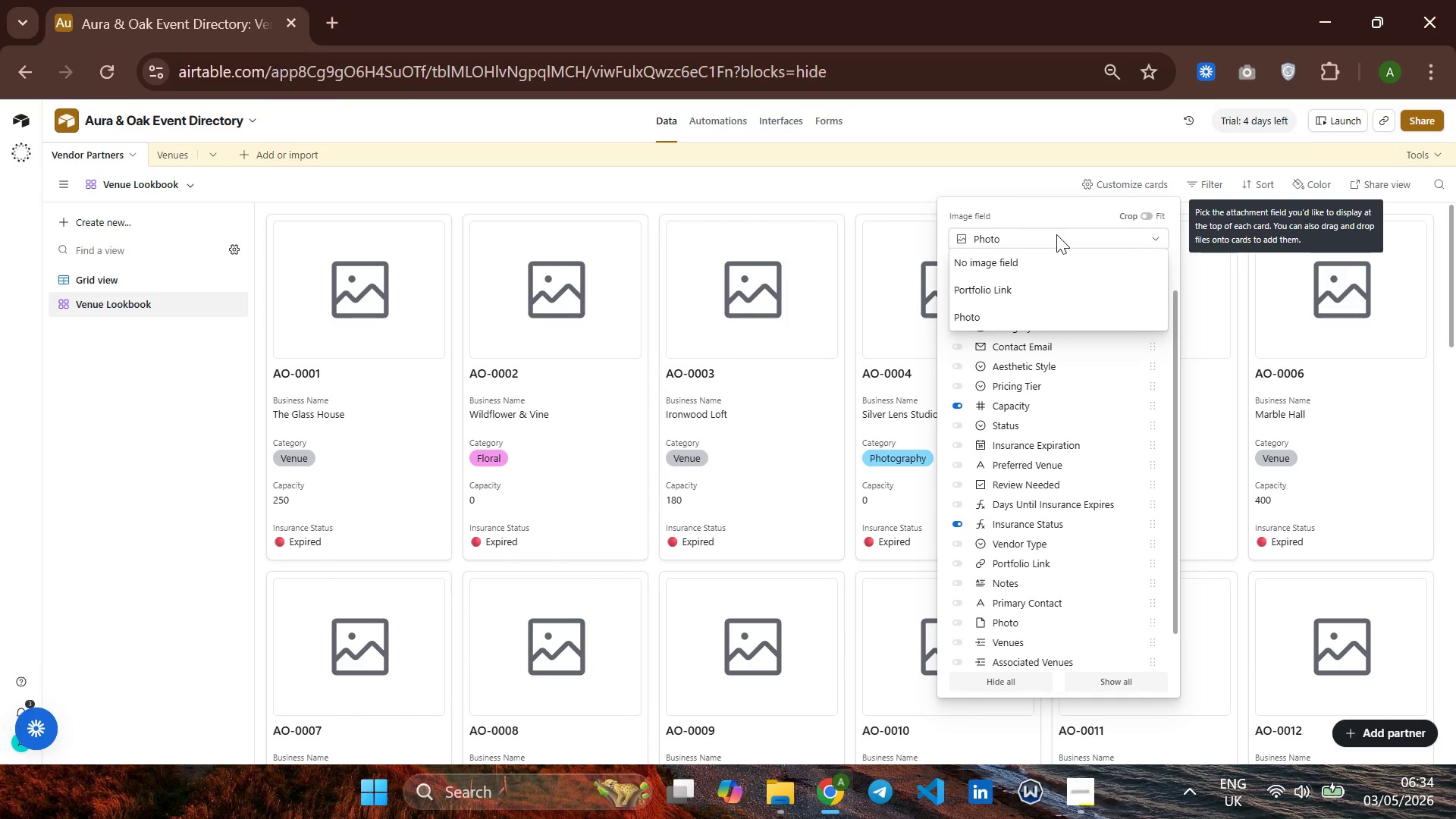 
left_click([1056, 234])
 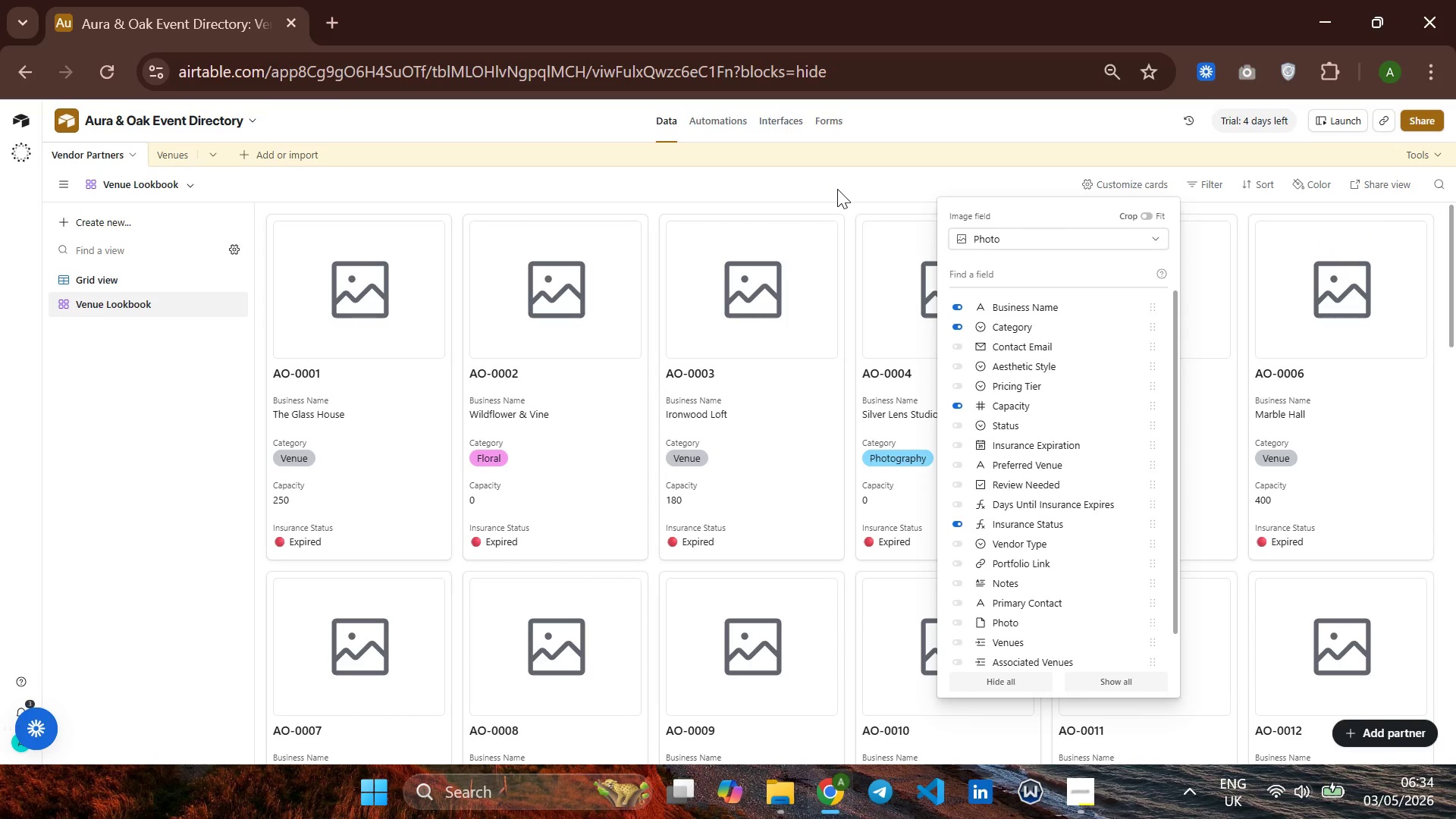 
left_click([834, 189])
 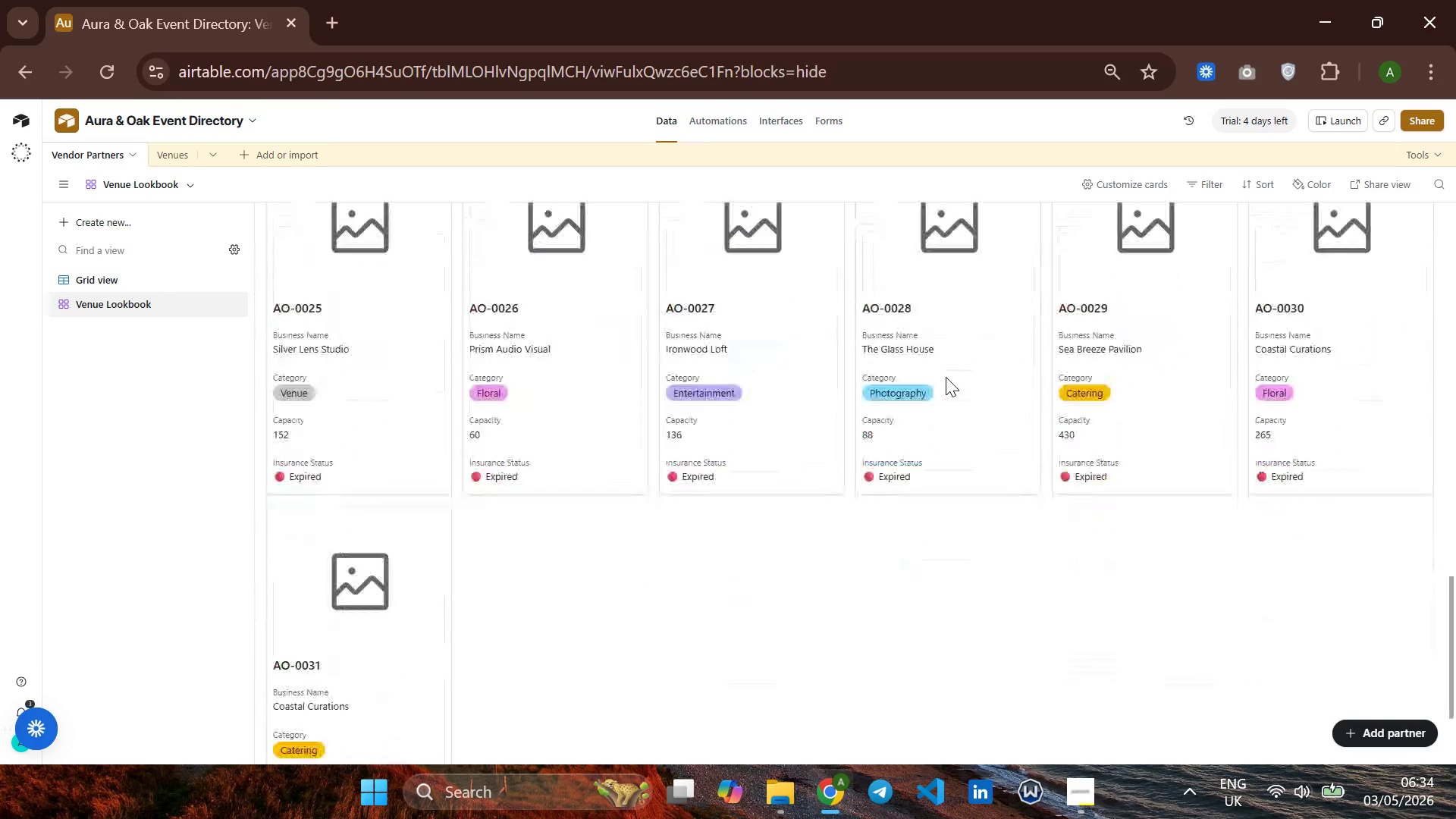 
wait(8.98)
 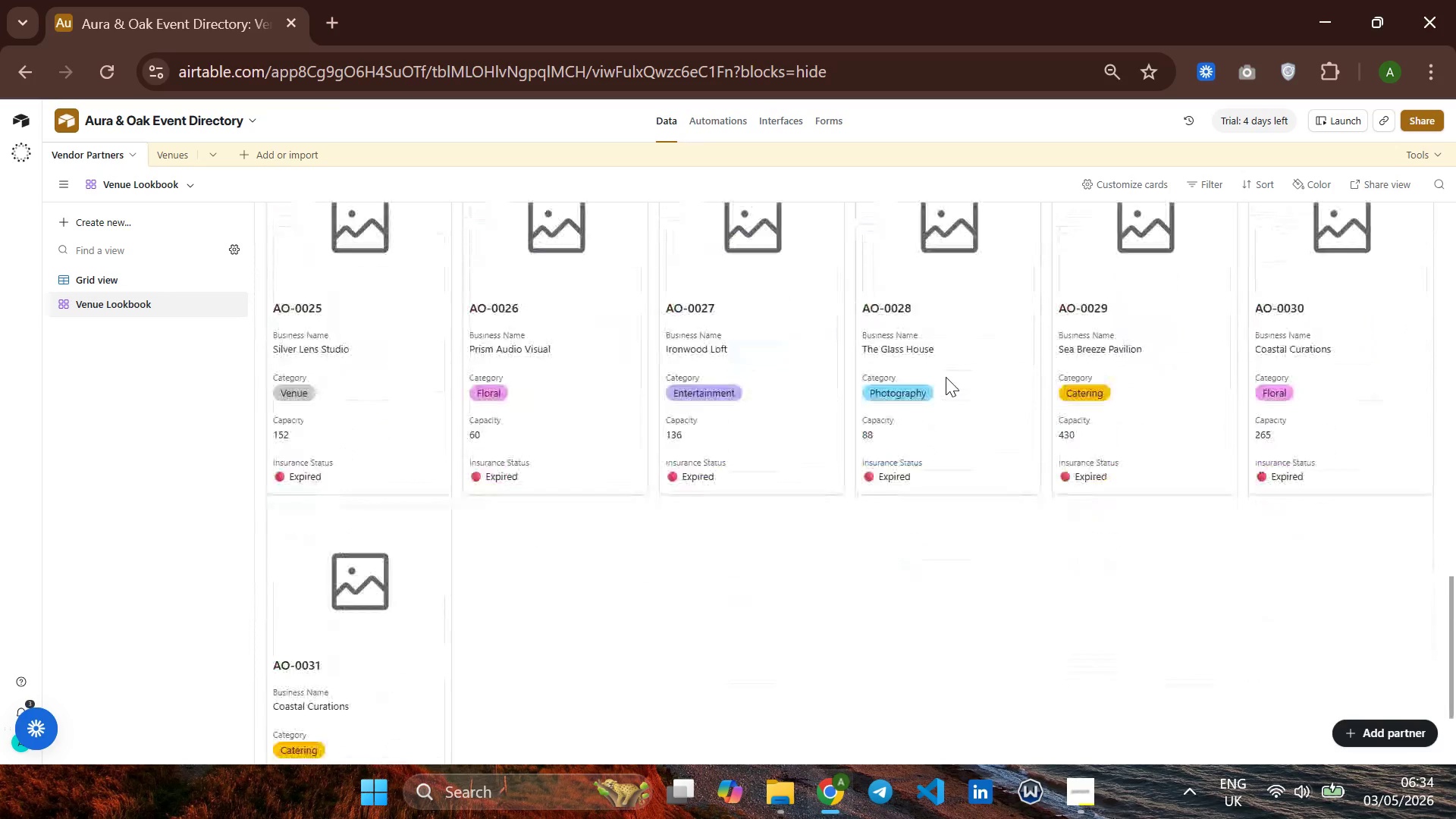 
right_click([211, 301])
 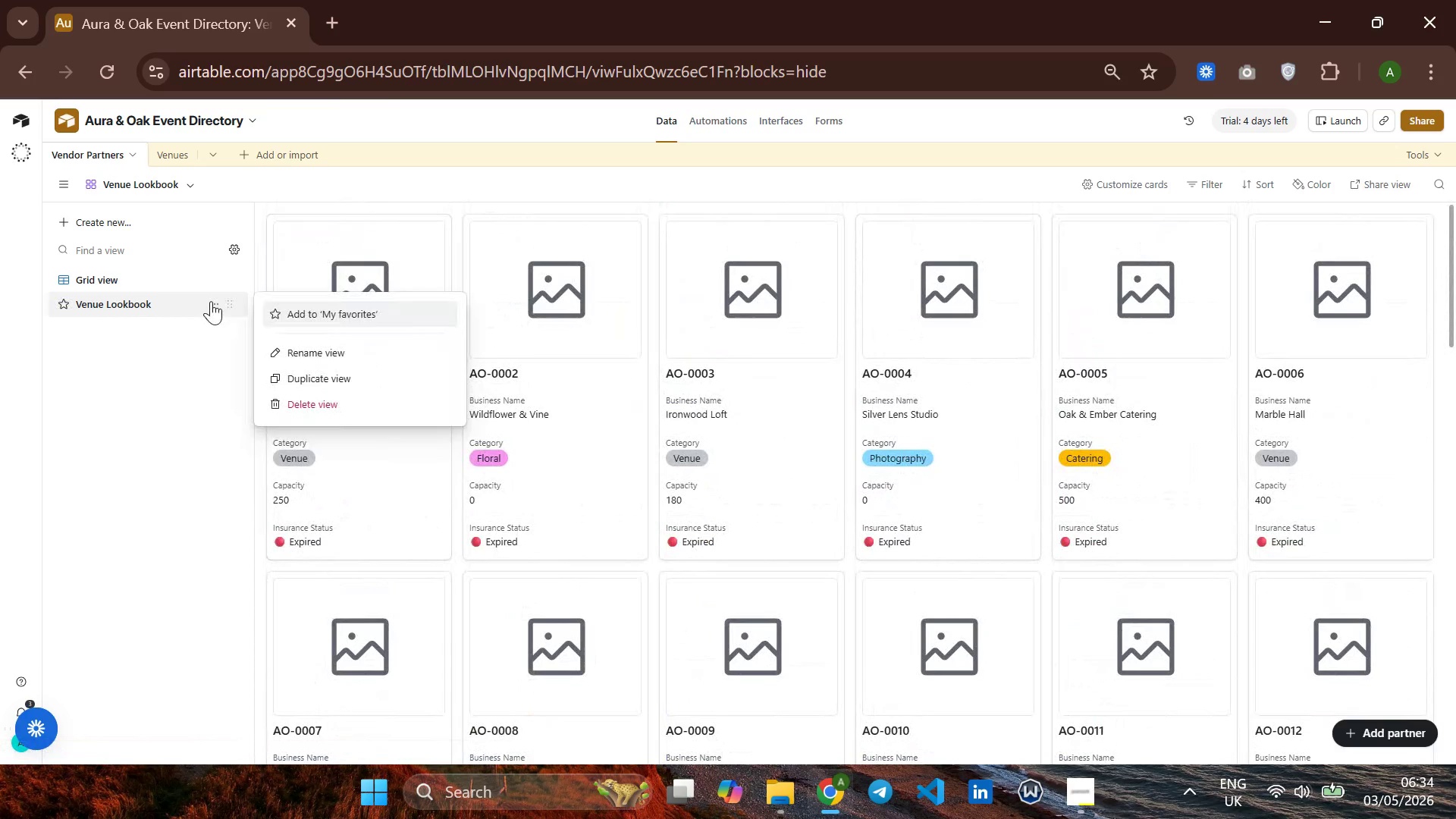 
left_click([211, 301])
 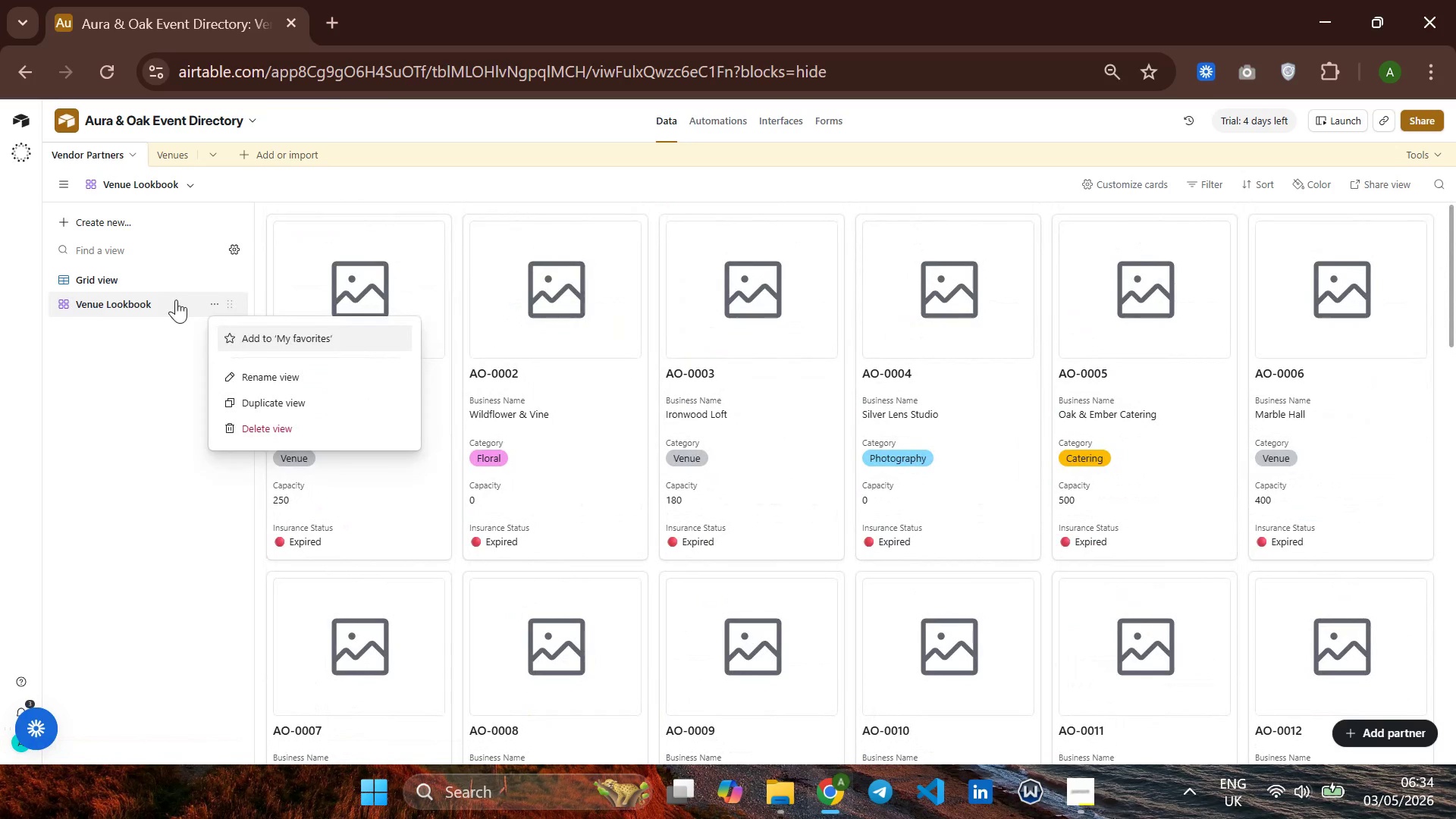 
left_click([175, 300])
 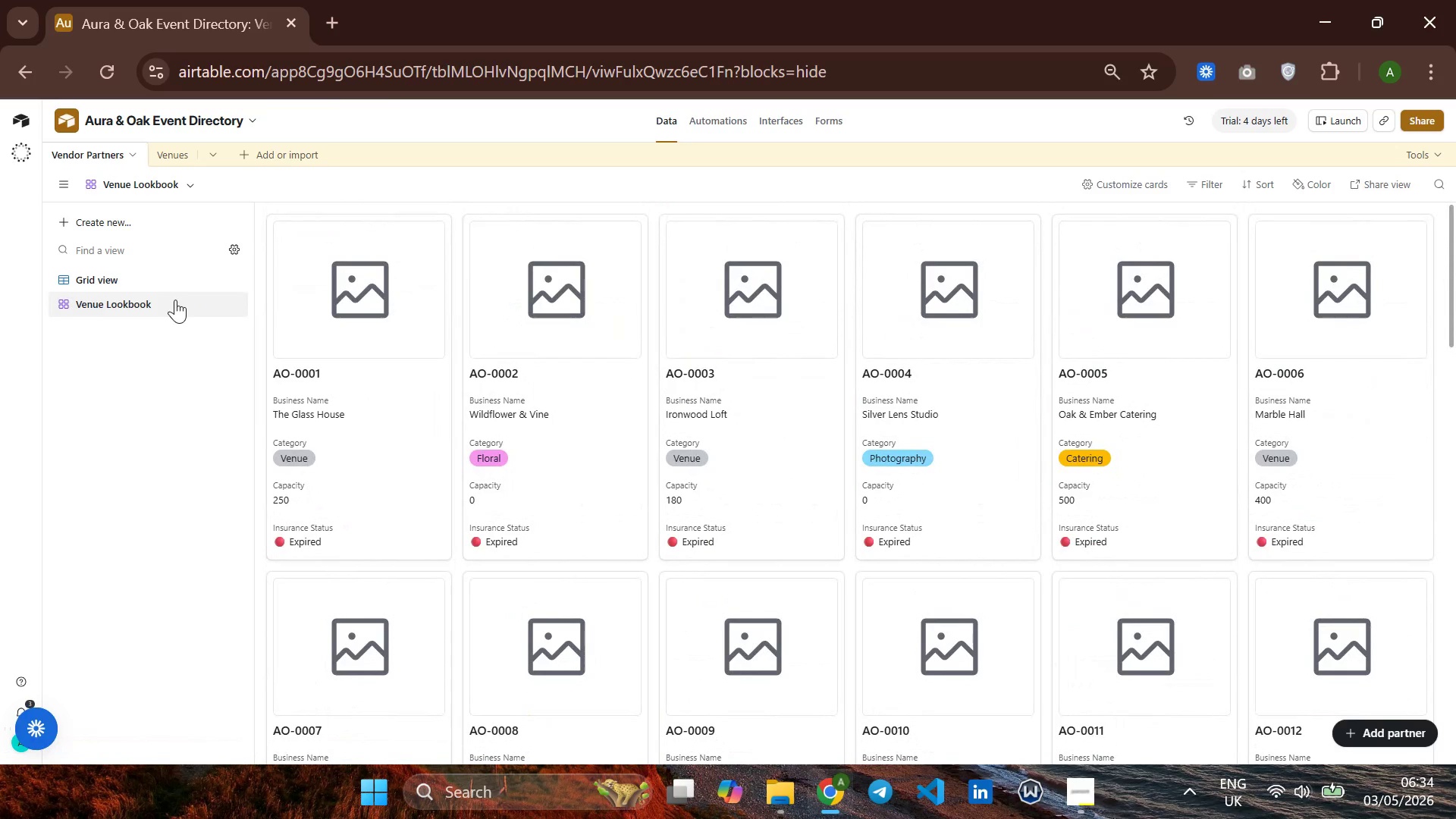 
double_click([175, 300])
 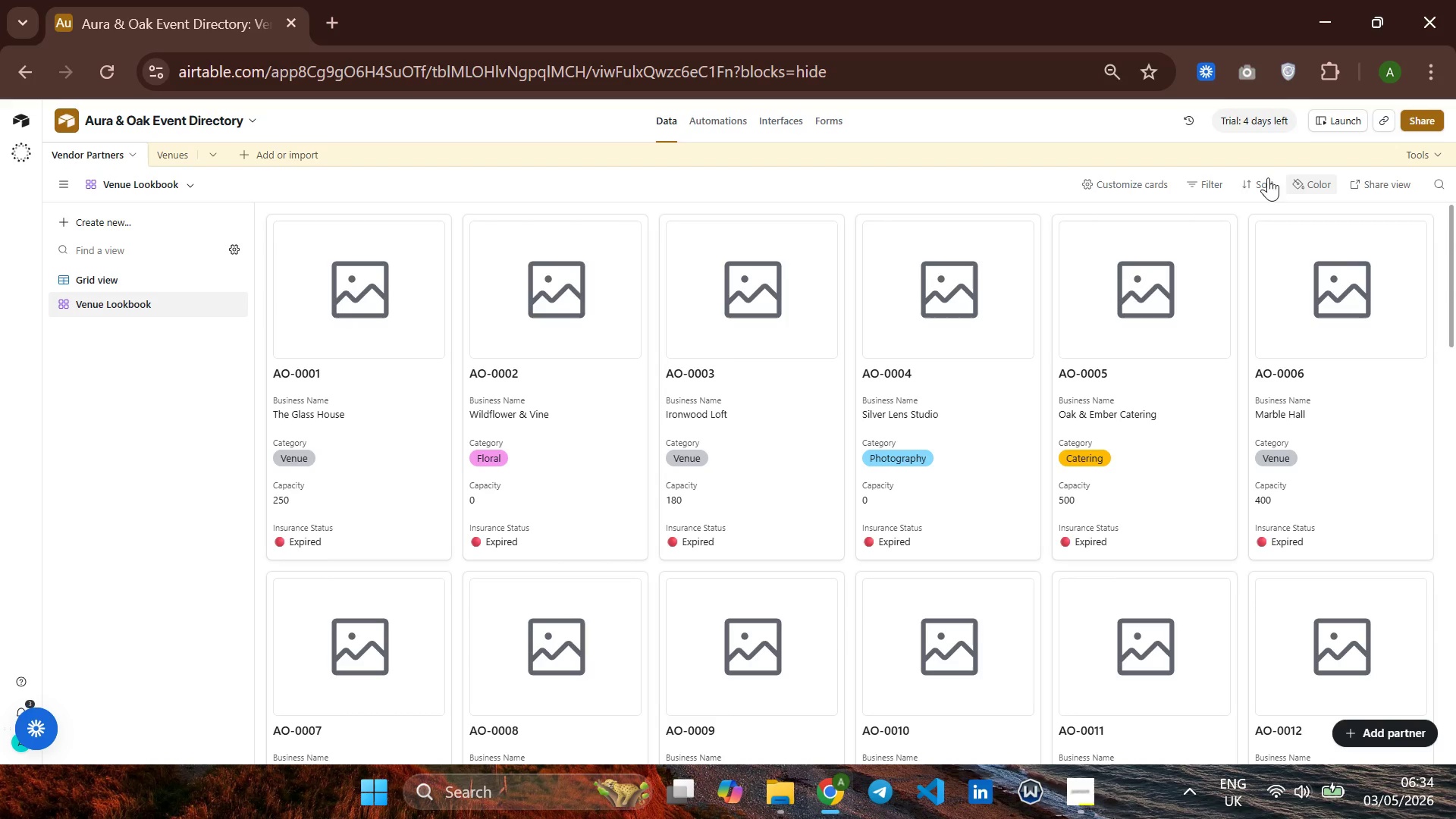 
wait(5.09)
 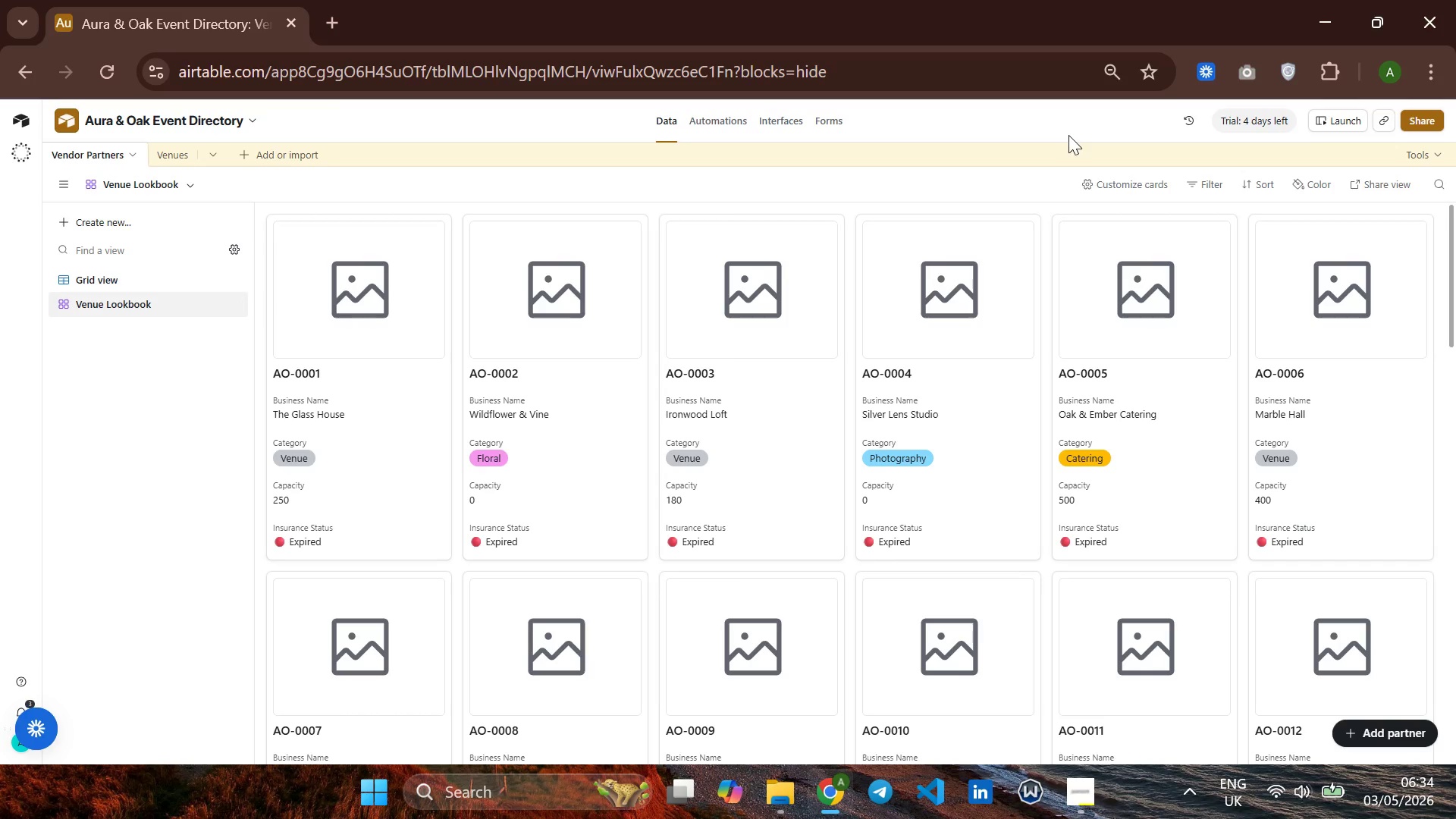 
left_click([1259, 181])
 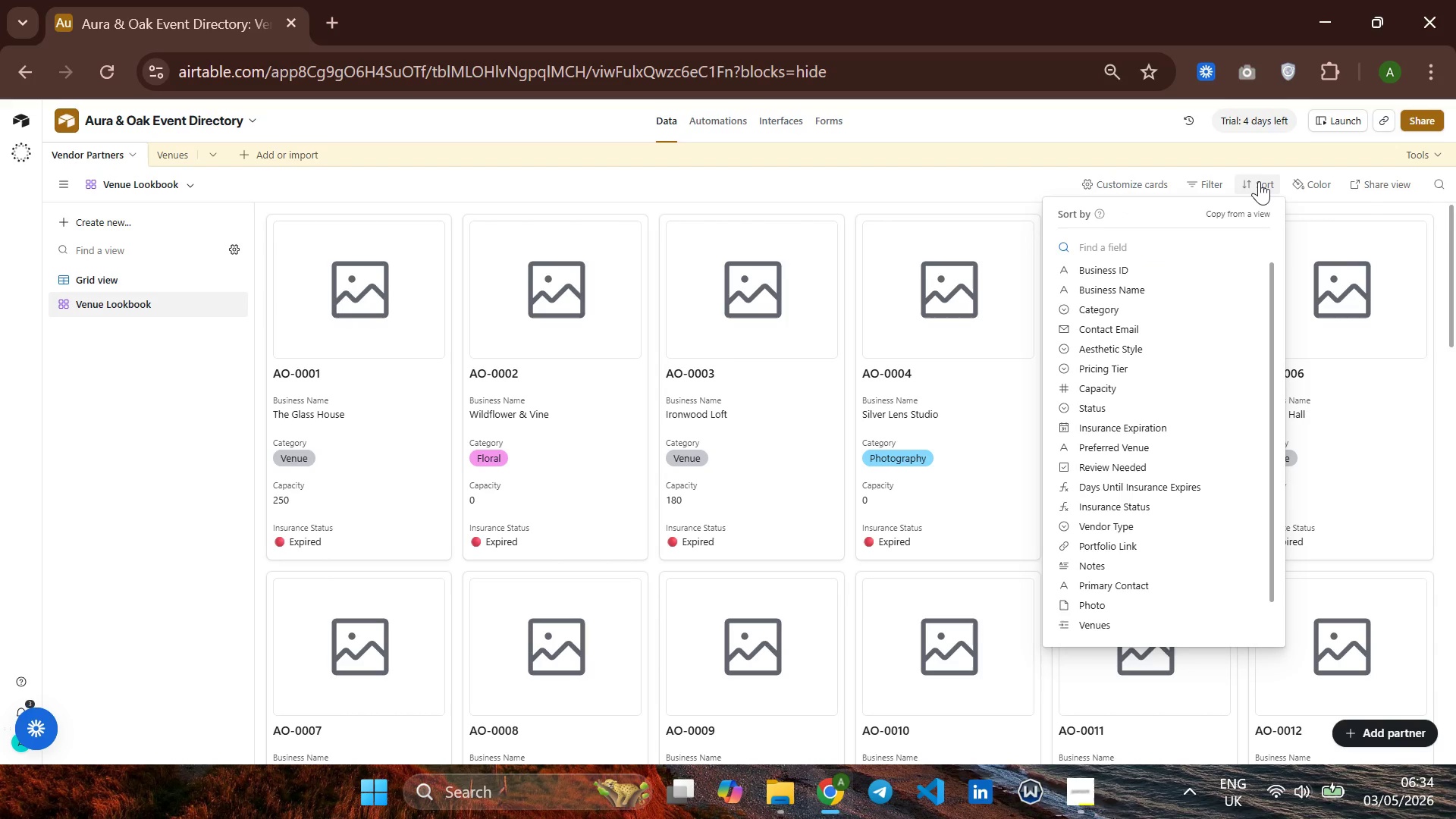 
left_click([1259, 181])
 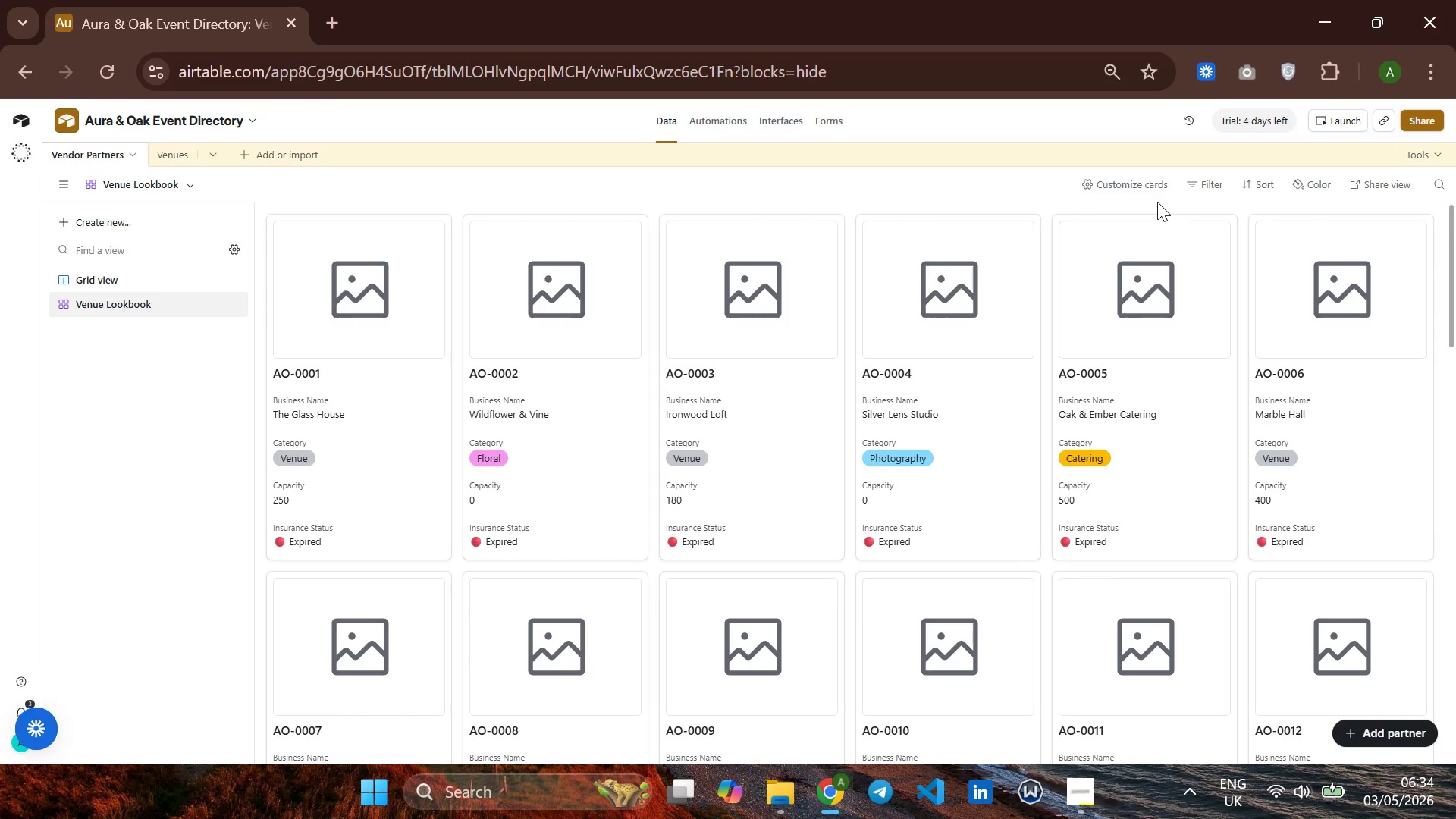 
wait(11.83)
 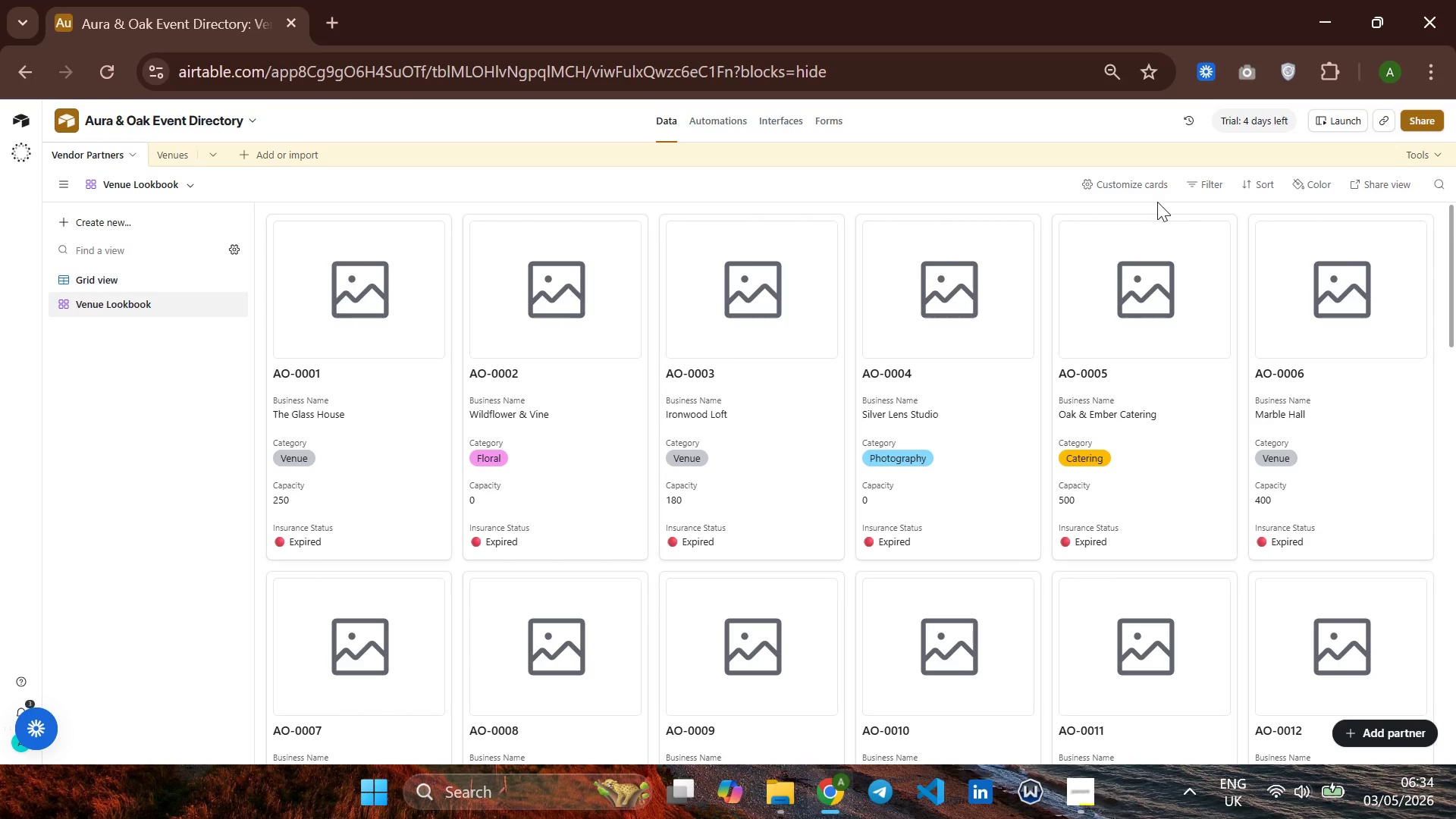 
left_click([1431, 152])
 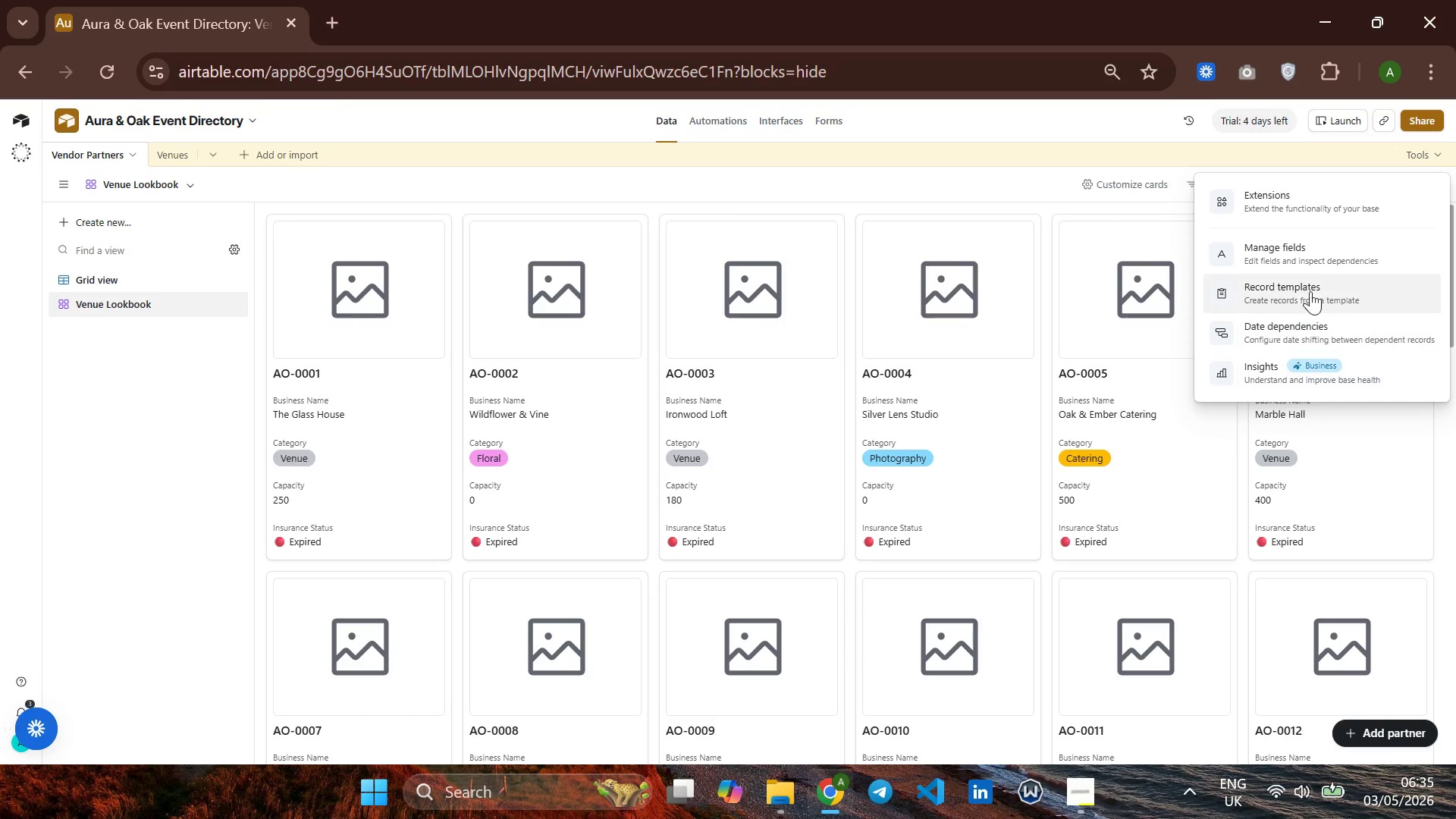 
wait(5.64)
 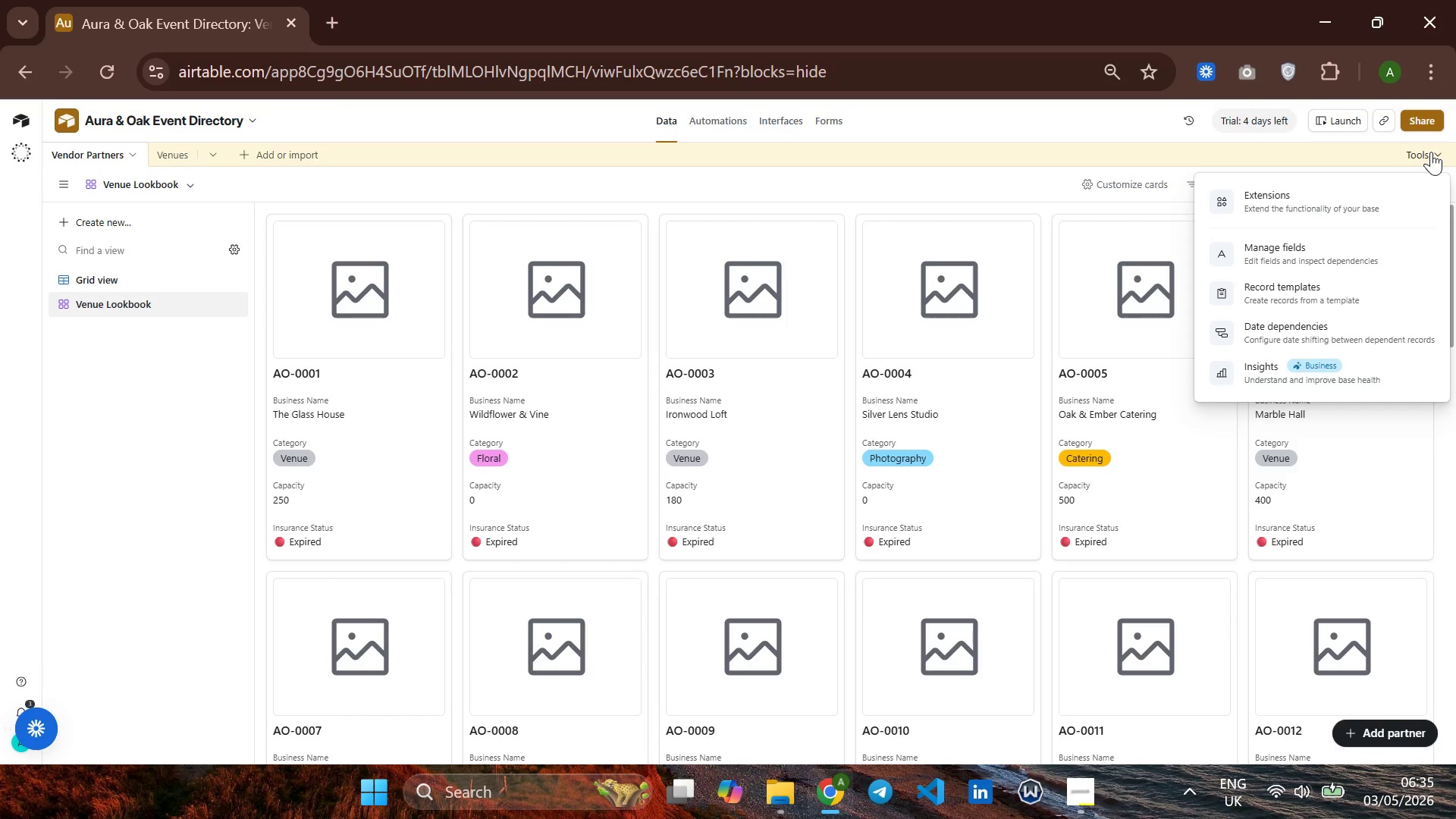 
left_click([1031, 175])
 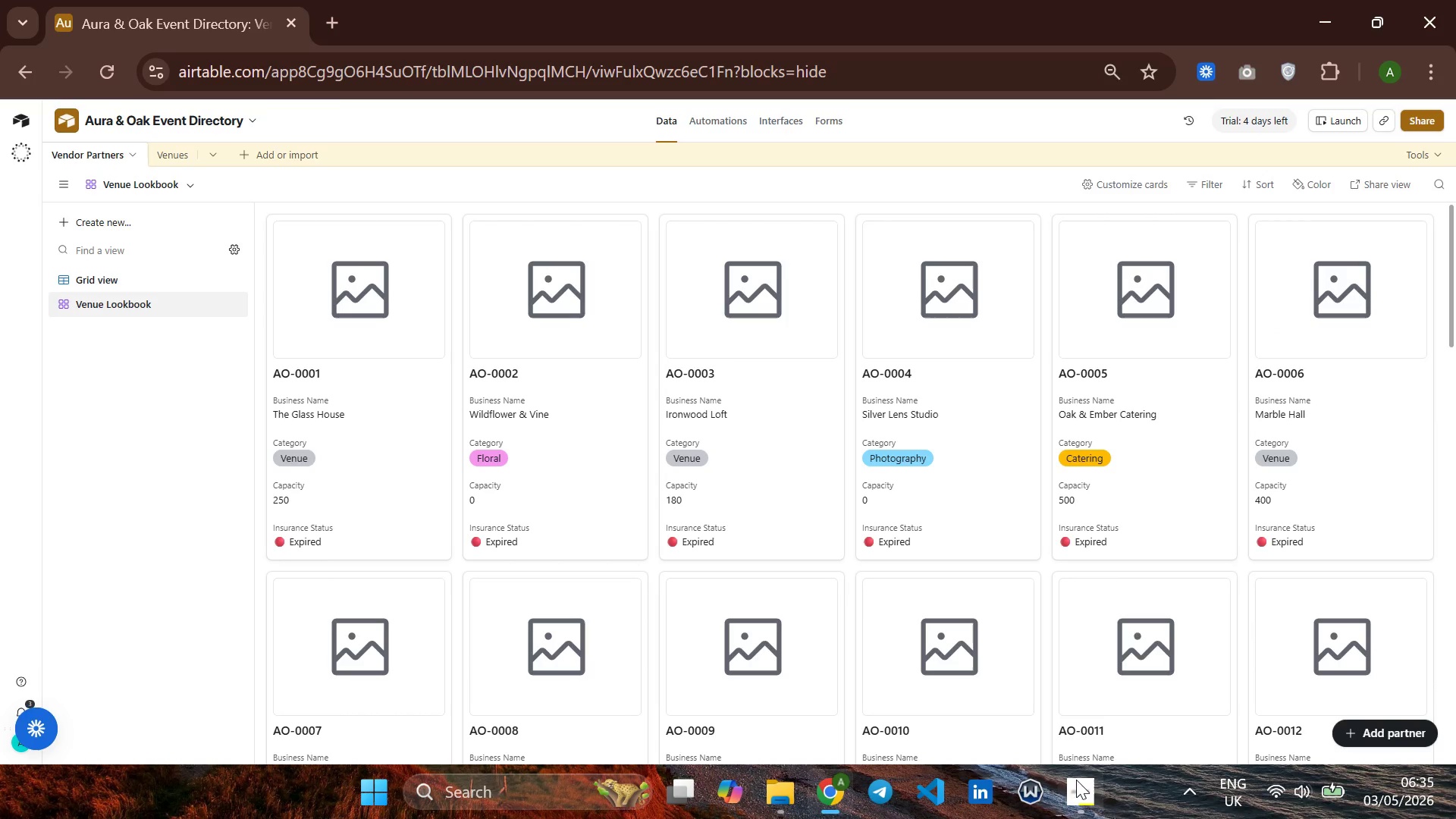 
left_click([1076, 783])